 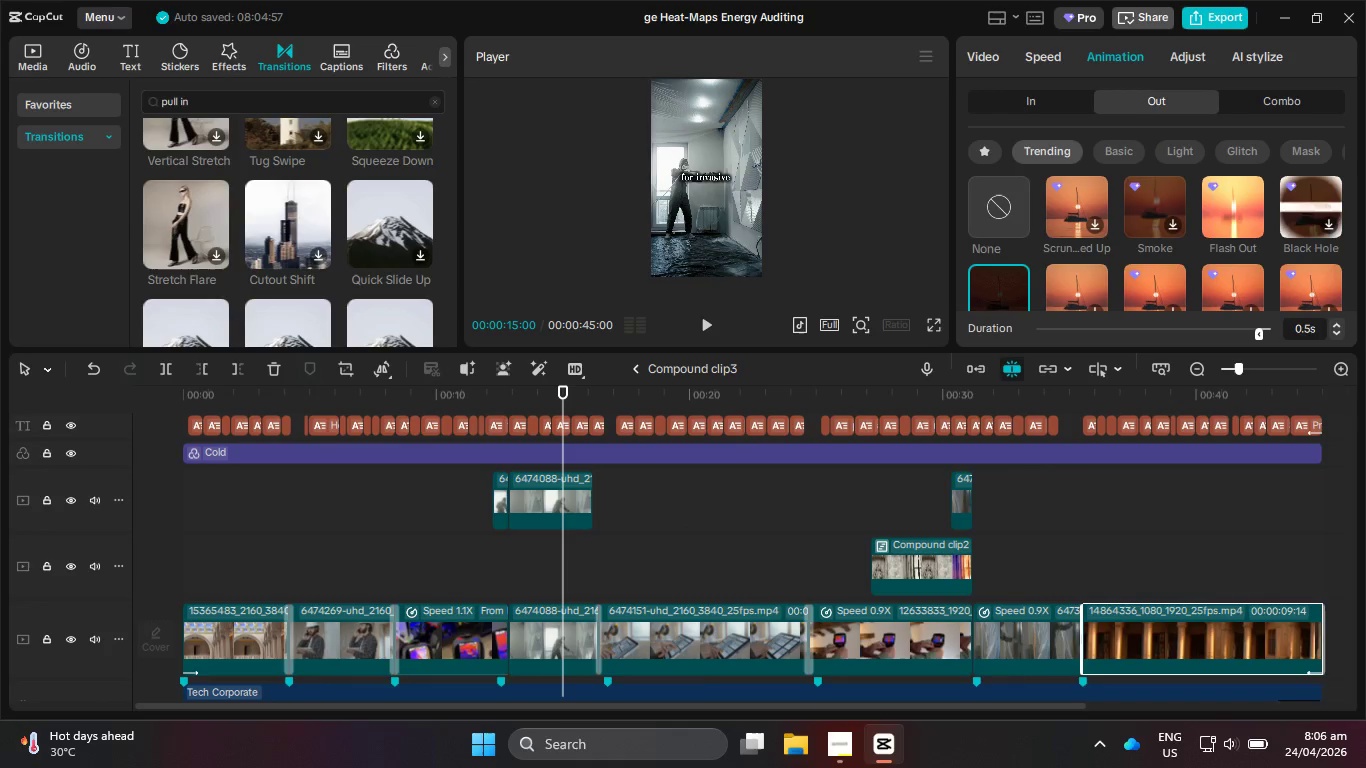 
left_click([306, 22])
 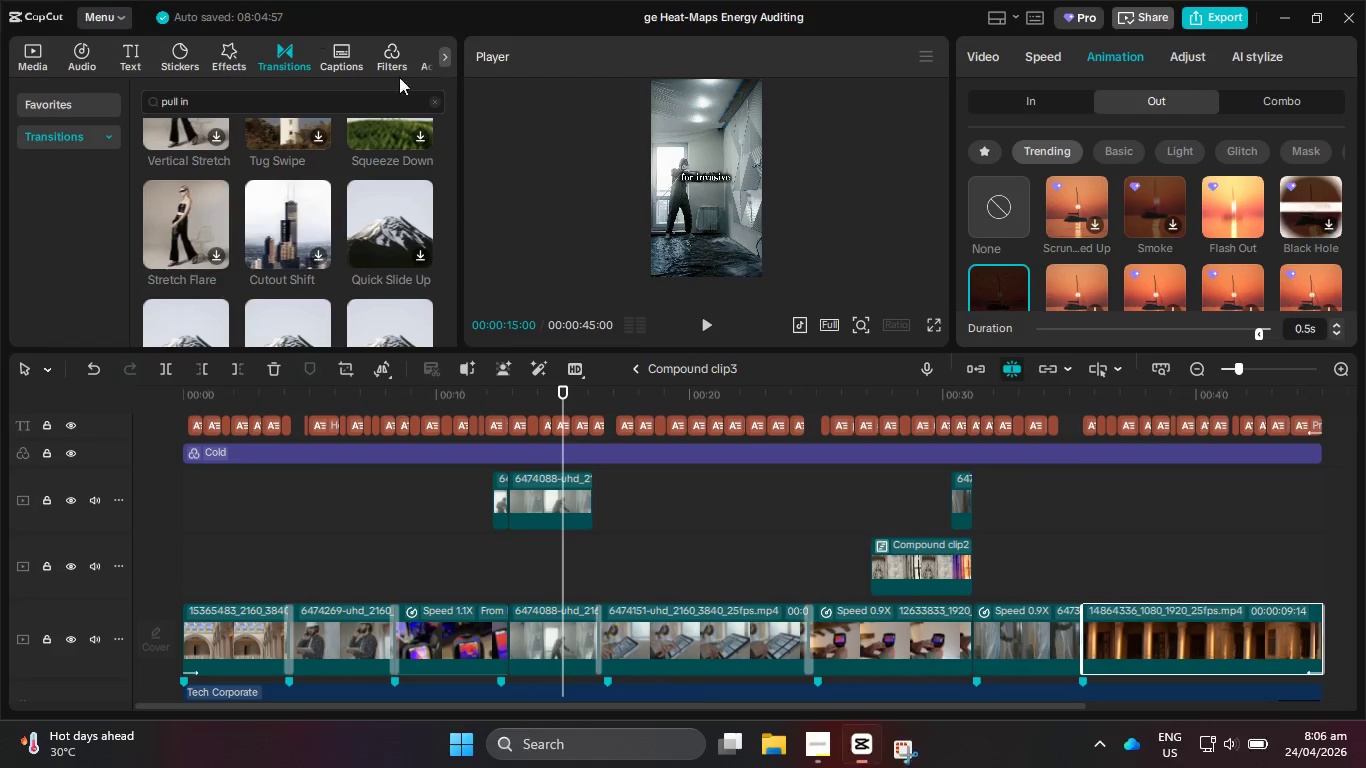 
mouse_move([857, 359])
 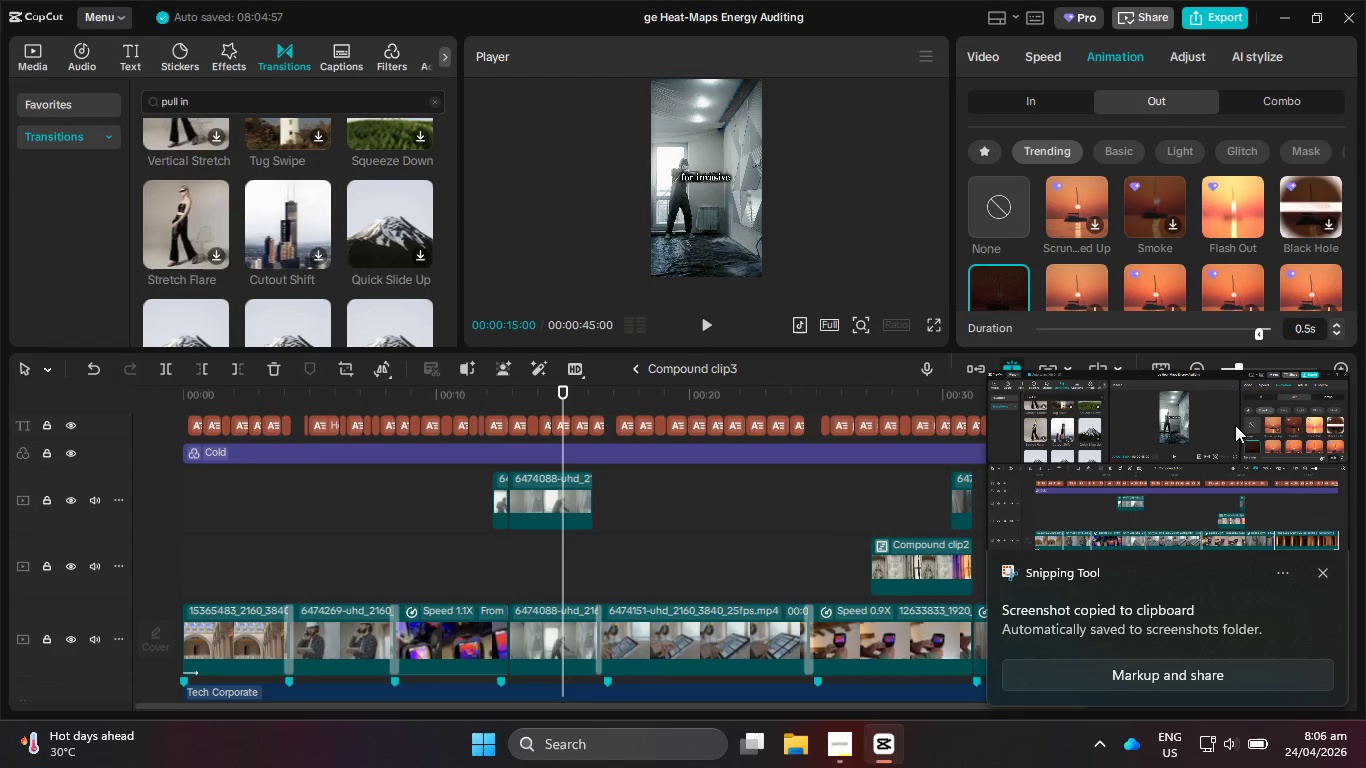 
left_click([1229, 457])
 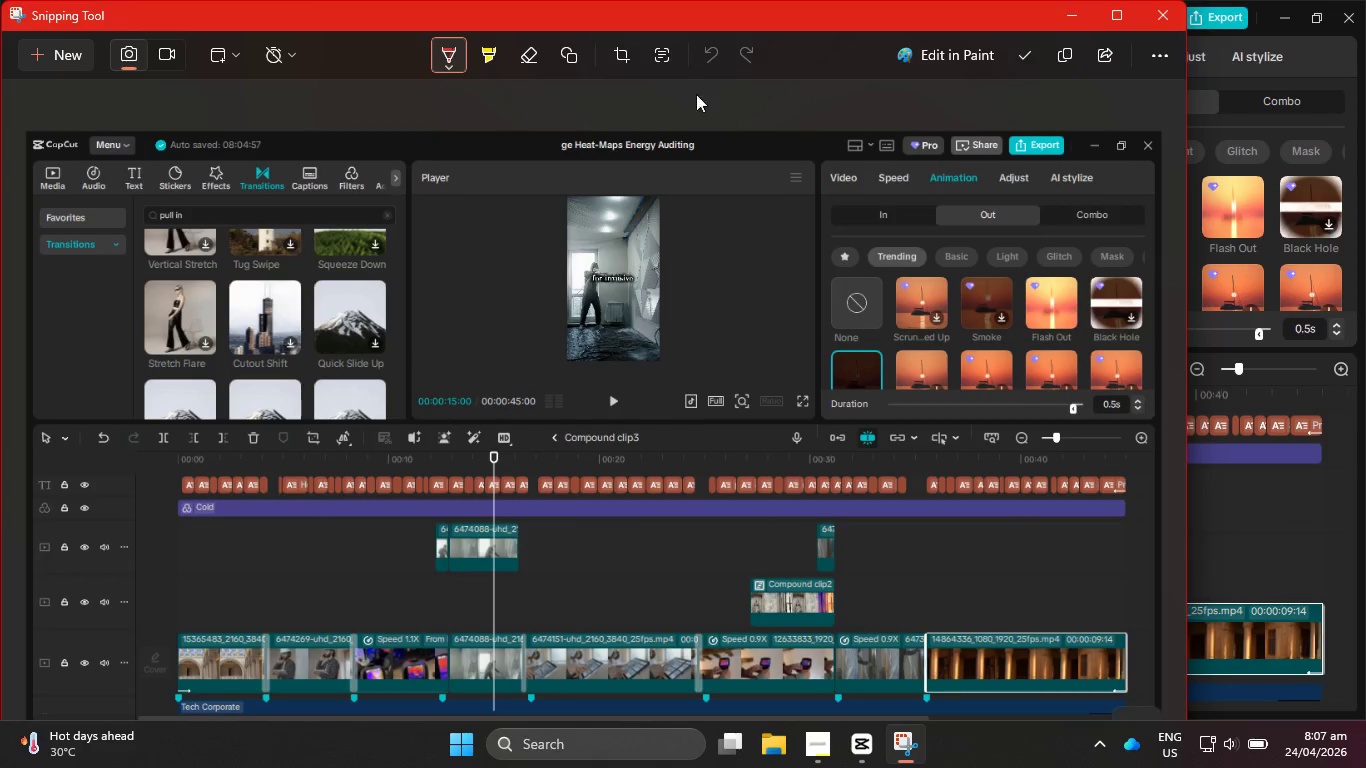 
left_click([1020, 53])
 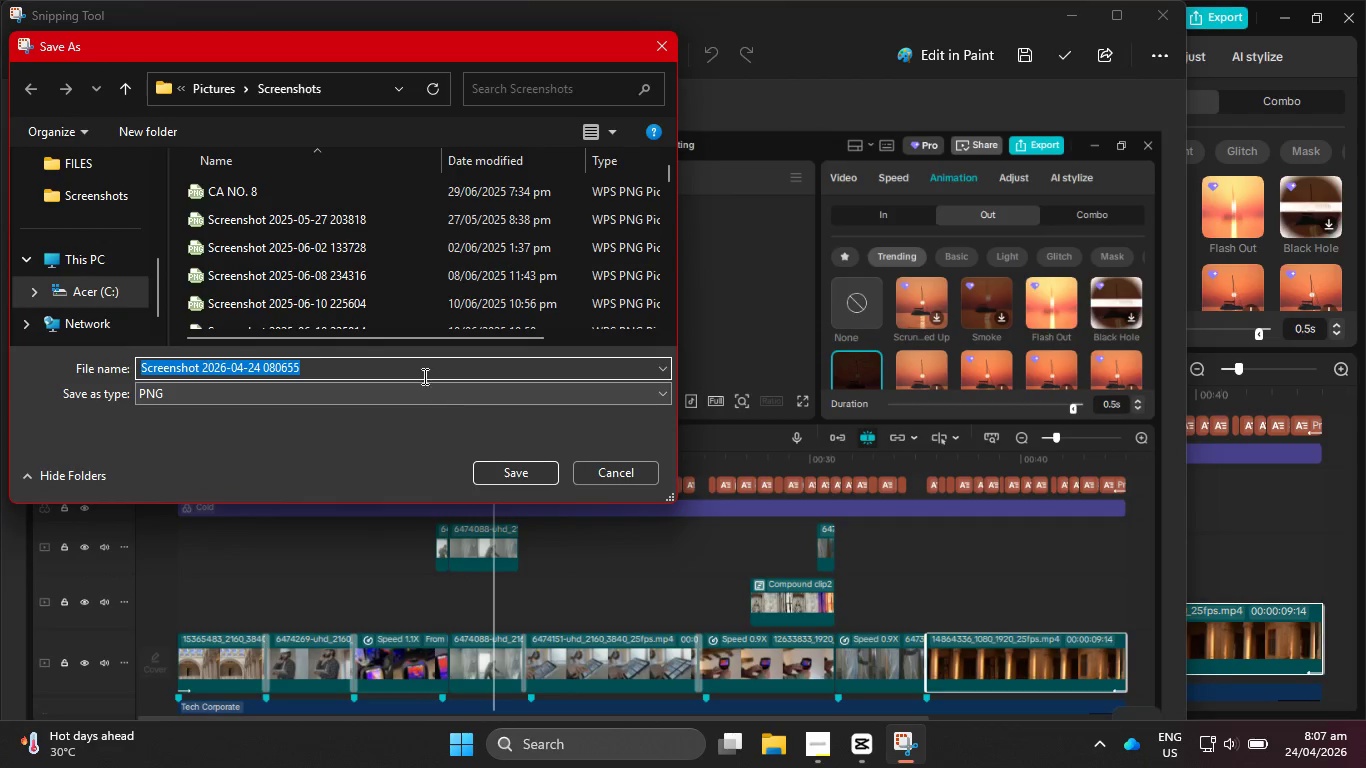 
scroll: coordinate [92, 298], scroll_direction: up, amount: 2.0
 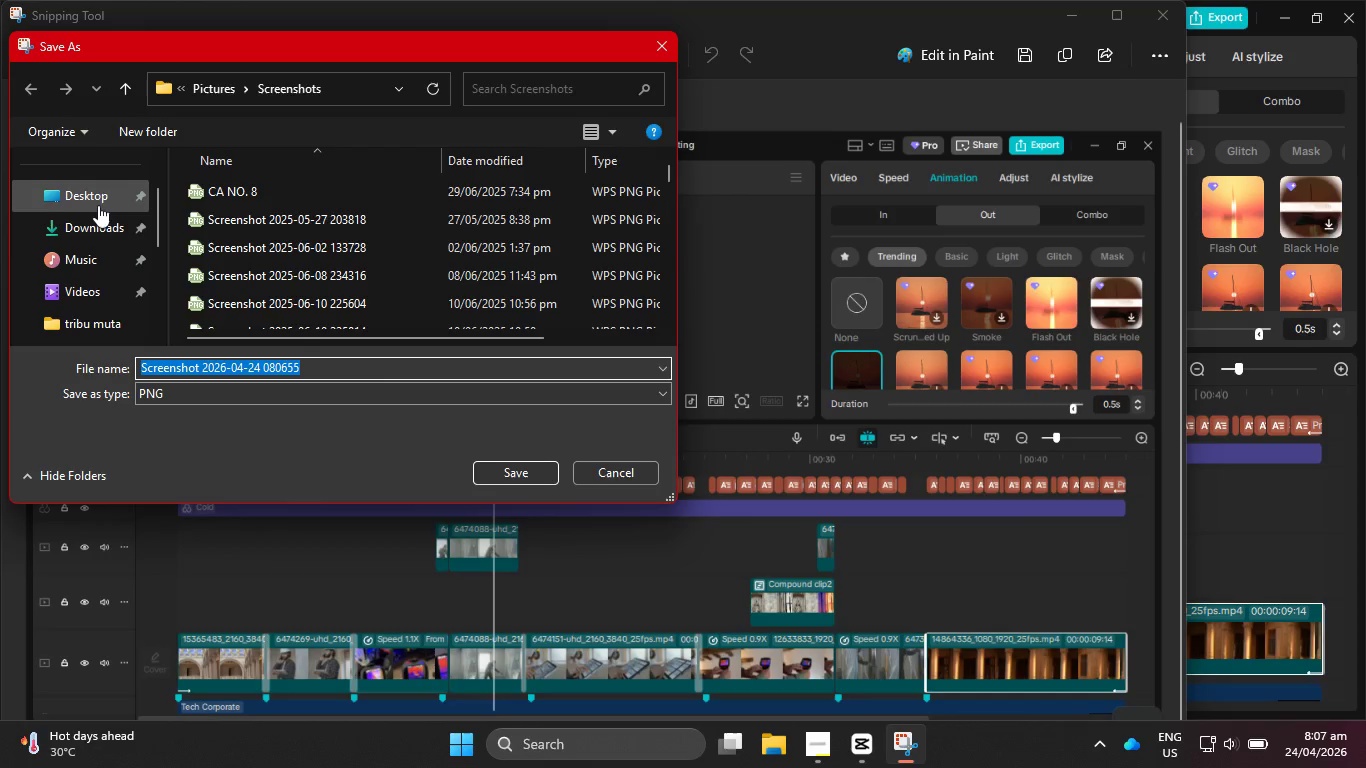 
left_click([98, 193])
 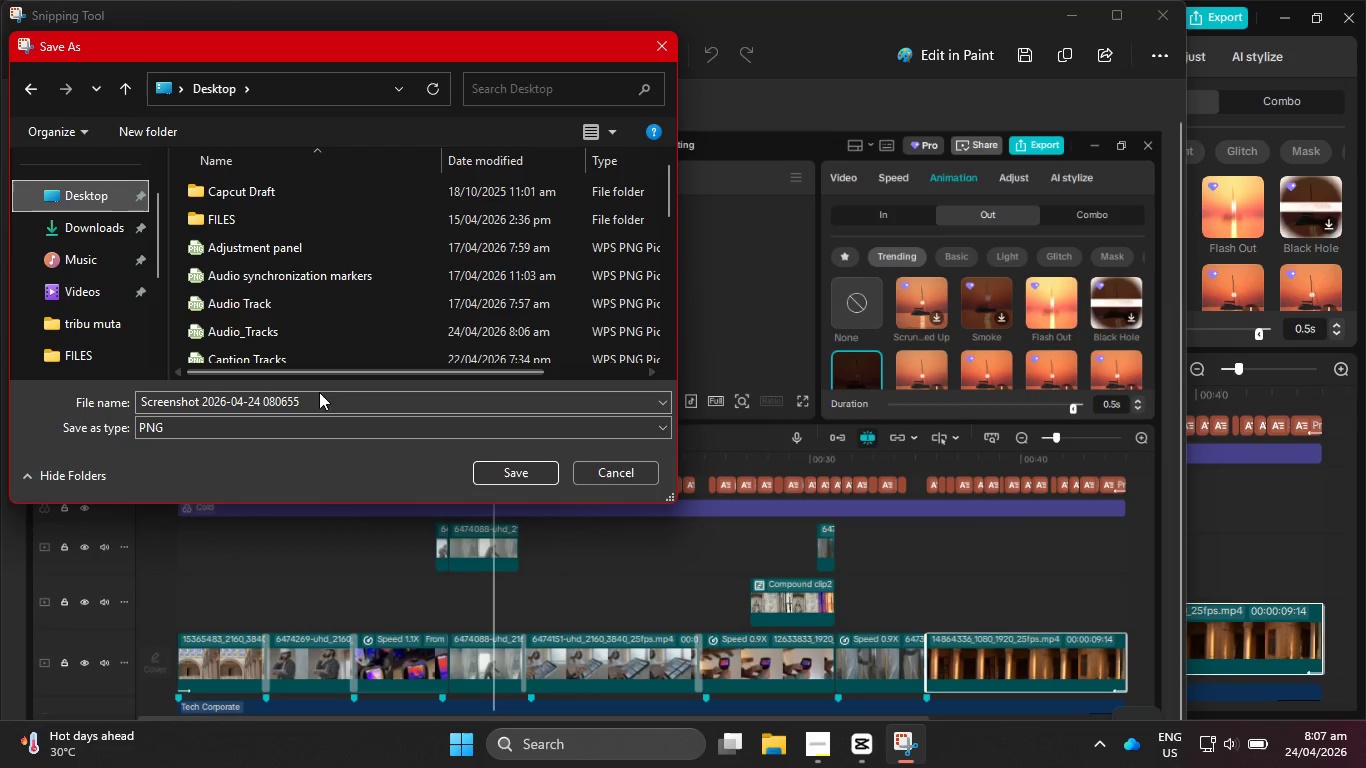 
left_click_drag(start_coordinate=[319, 398], to_coordinate=[155, 404])
 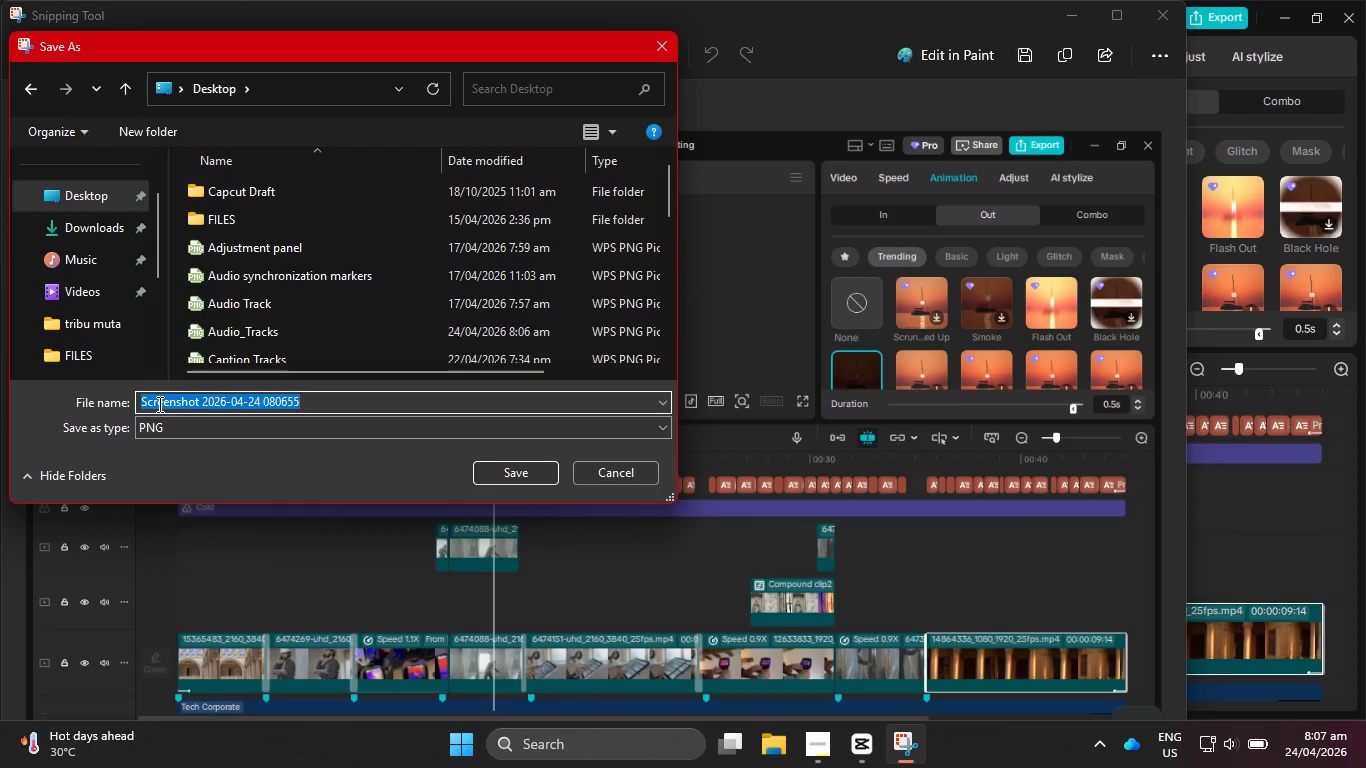 
type(Text_Oe)
key(Backspace)
type(verlays)
 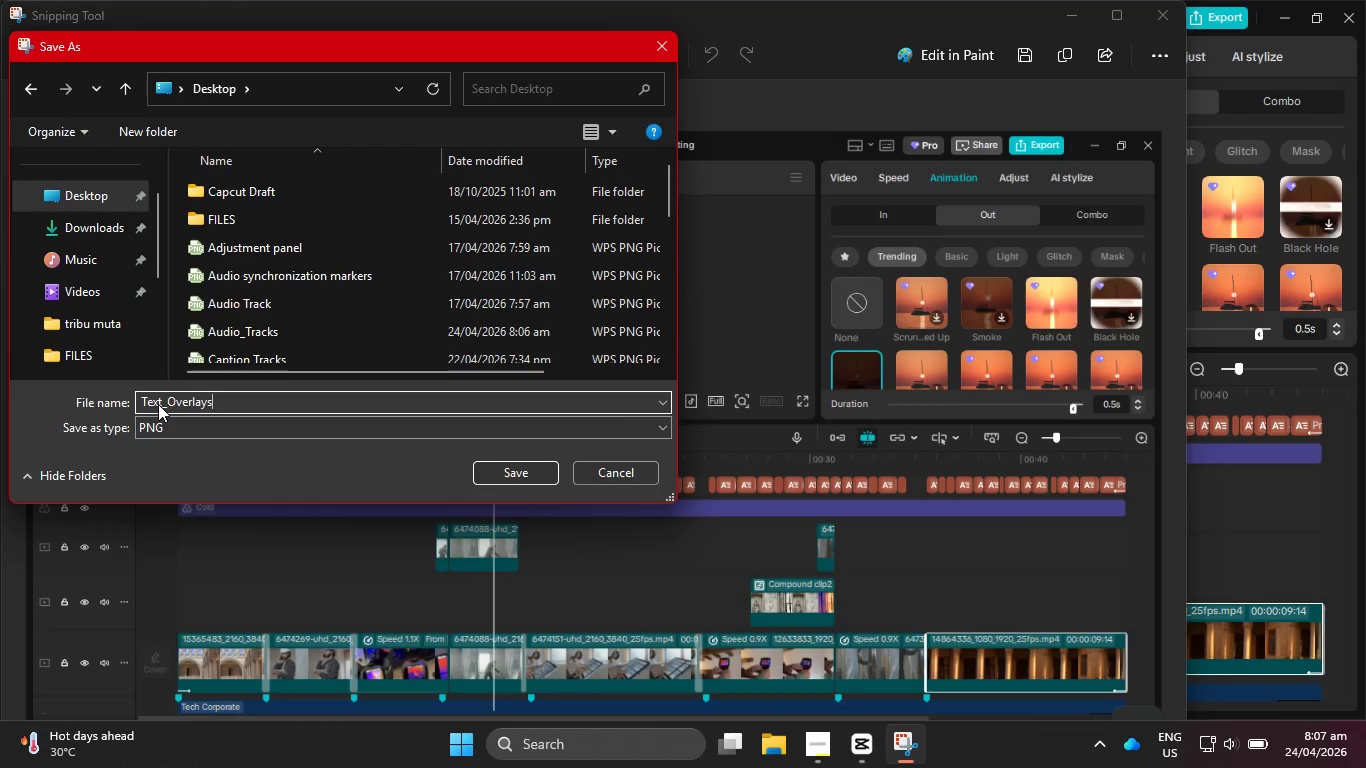 
left_click([523, 474])
 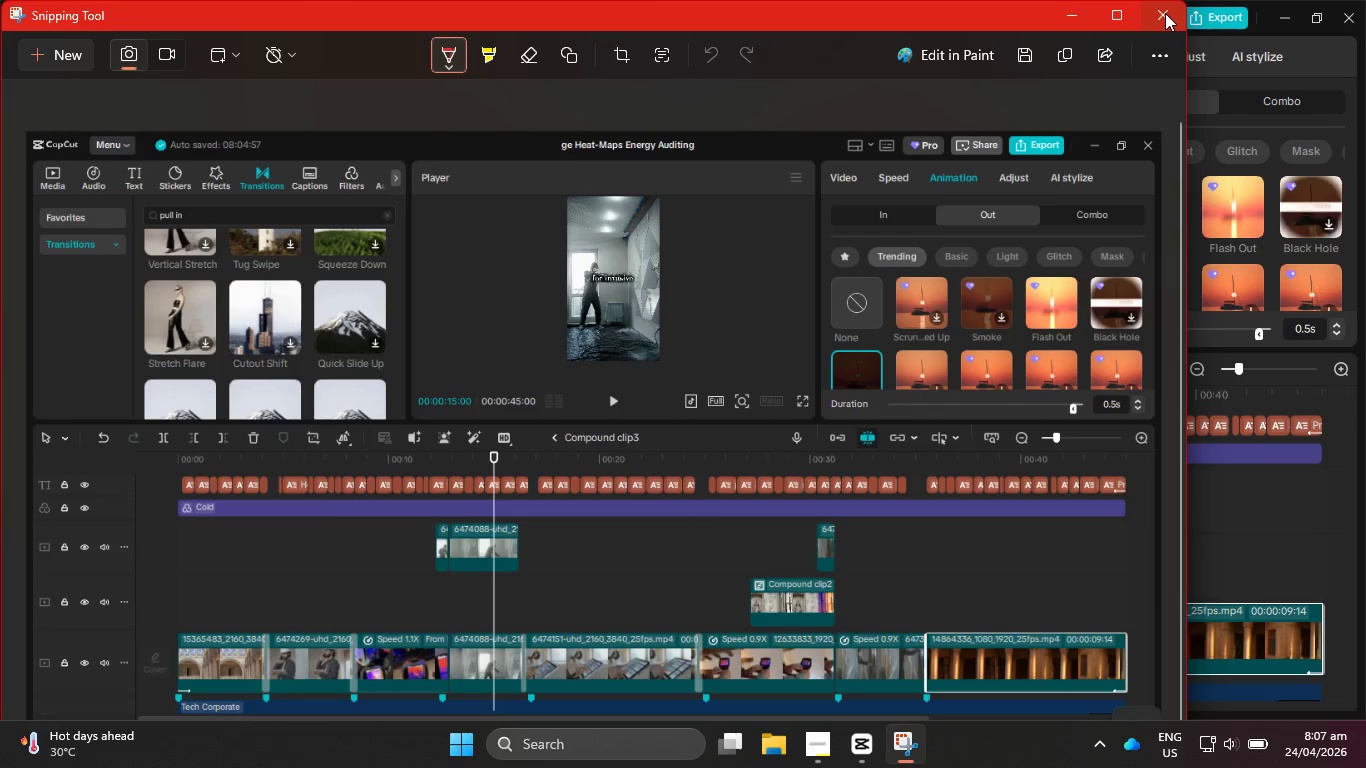 
wait(6.72)
 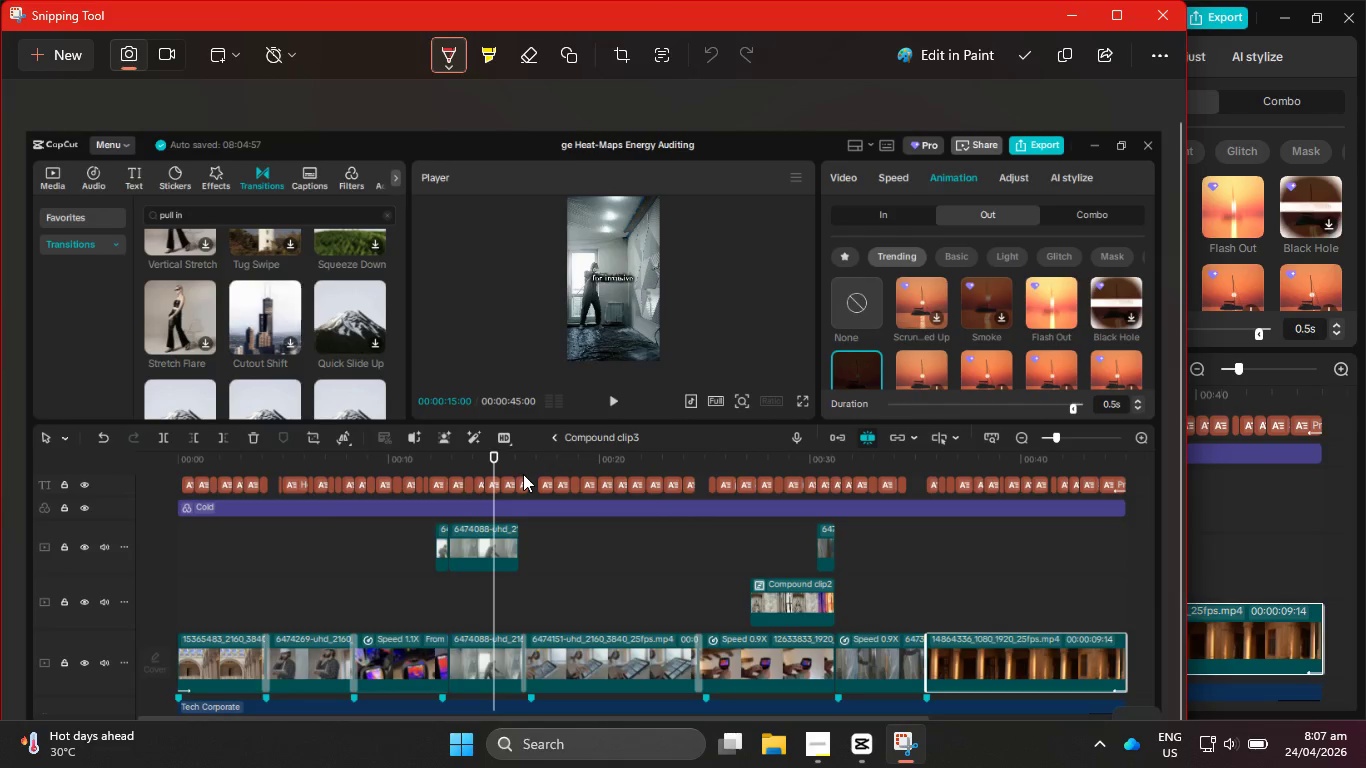 
left_click([1159, 16])
 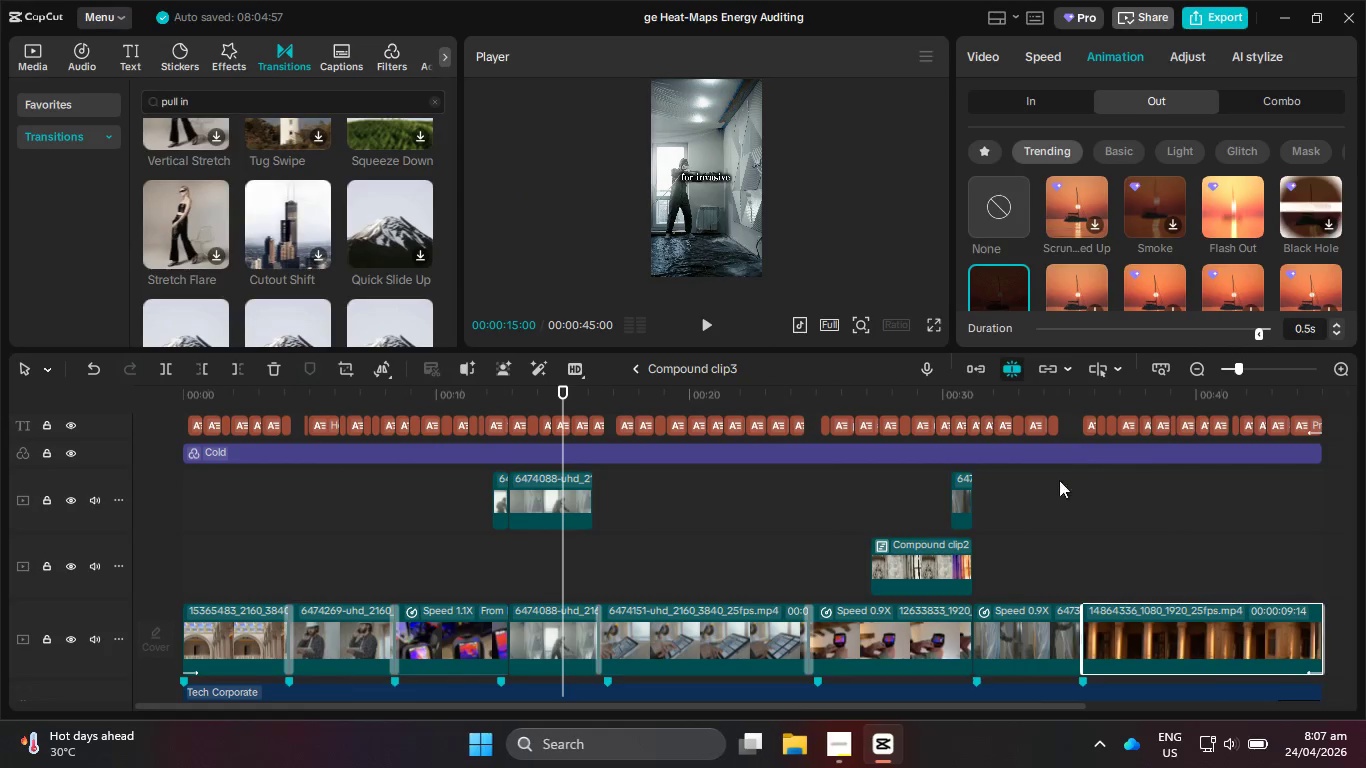 
scroll: coordinate [1049, 495], scroll_direction: down, amount: 3.0
 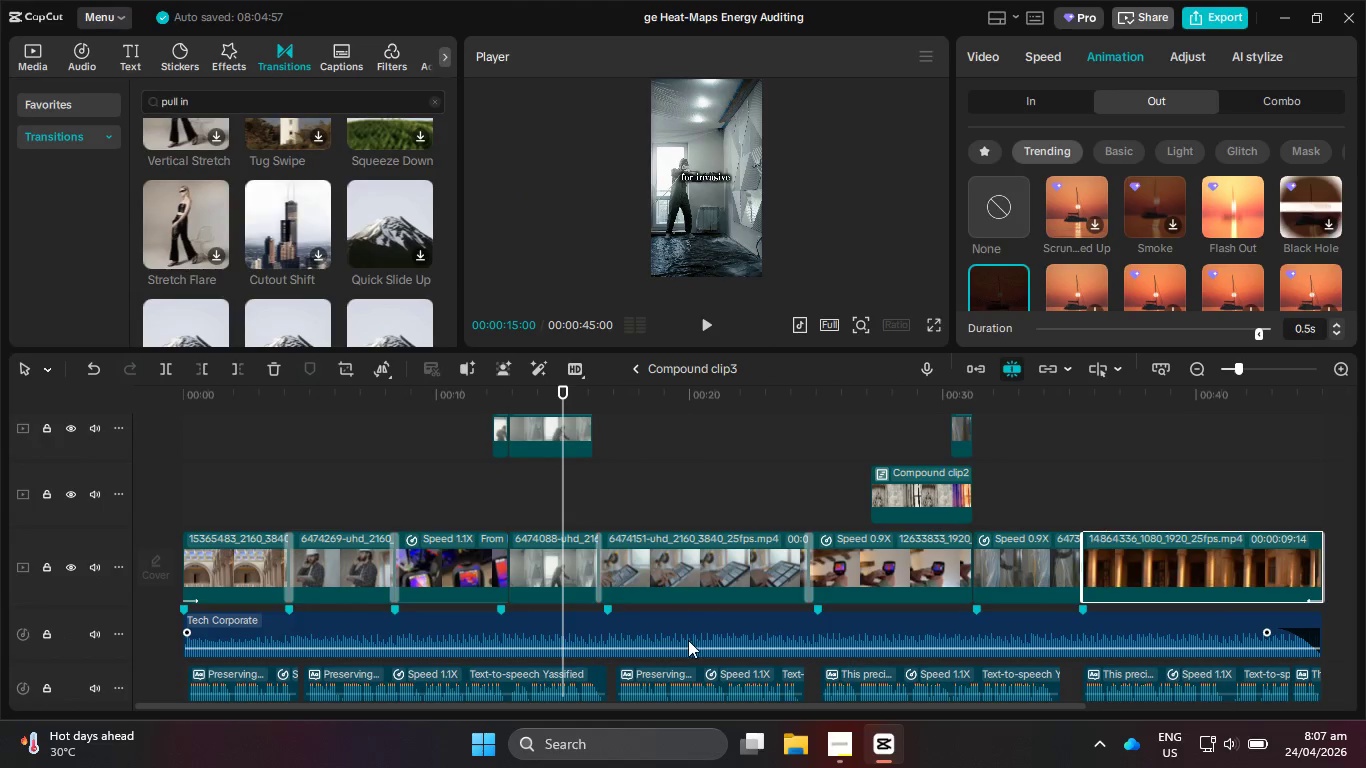 
hold_key(key=ControlLeft, duration=0.95)
scroll: coordinate [678, 640], scroll_direction: up, amount: 1.0
 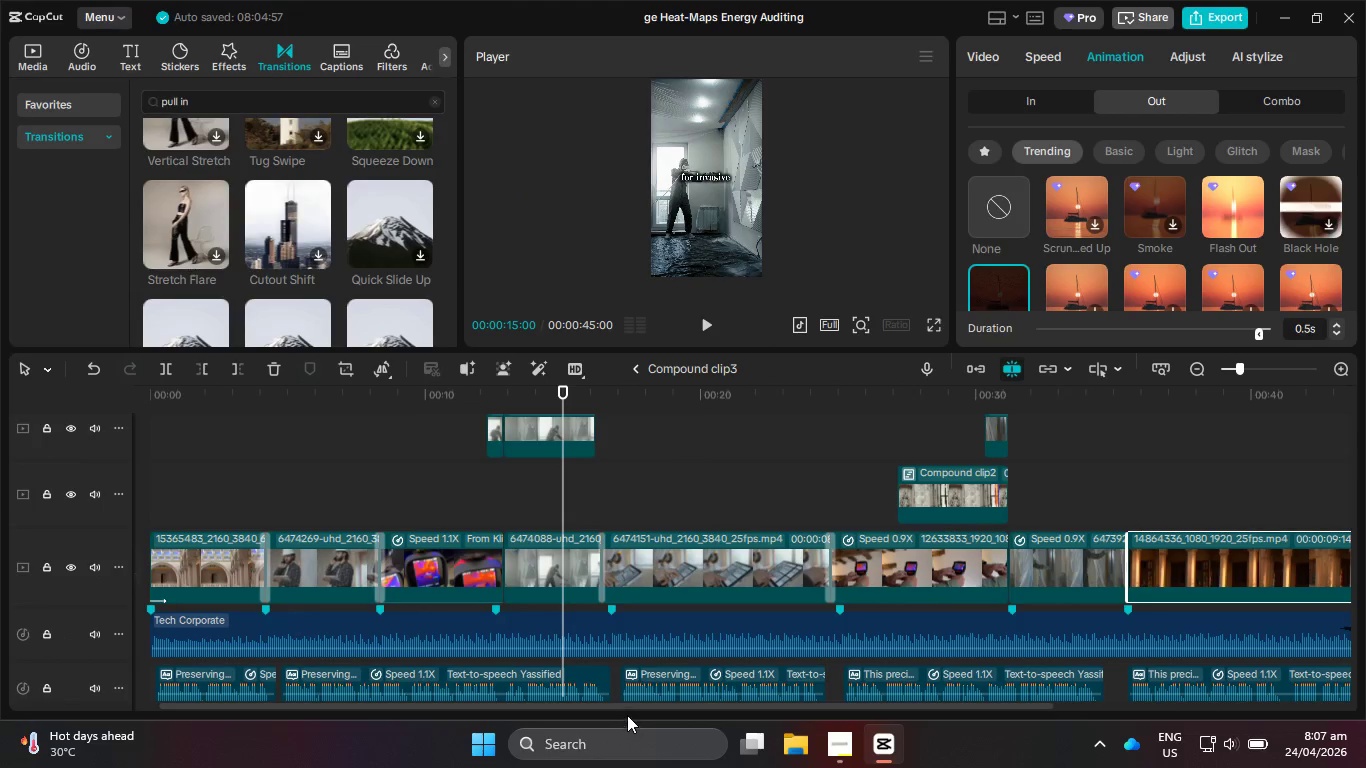 
left_click_drag(start_coordinate=[627, 709], to_coordinate=[635, 702])
 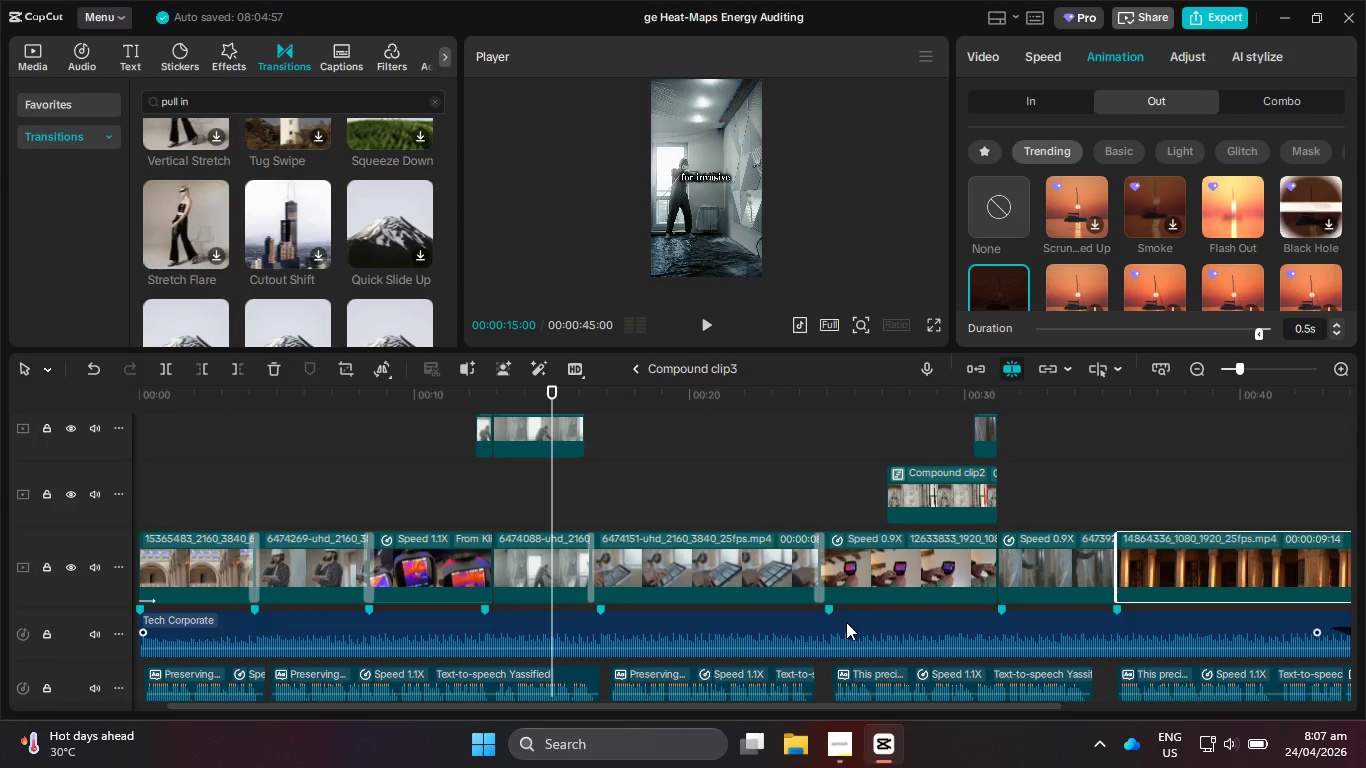 
scroll: coordinate [846, 622], scroll_direction: up, amount: 1.0
 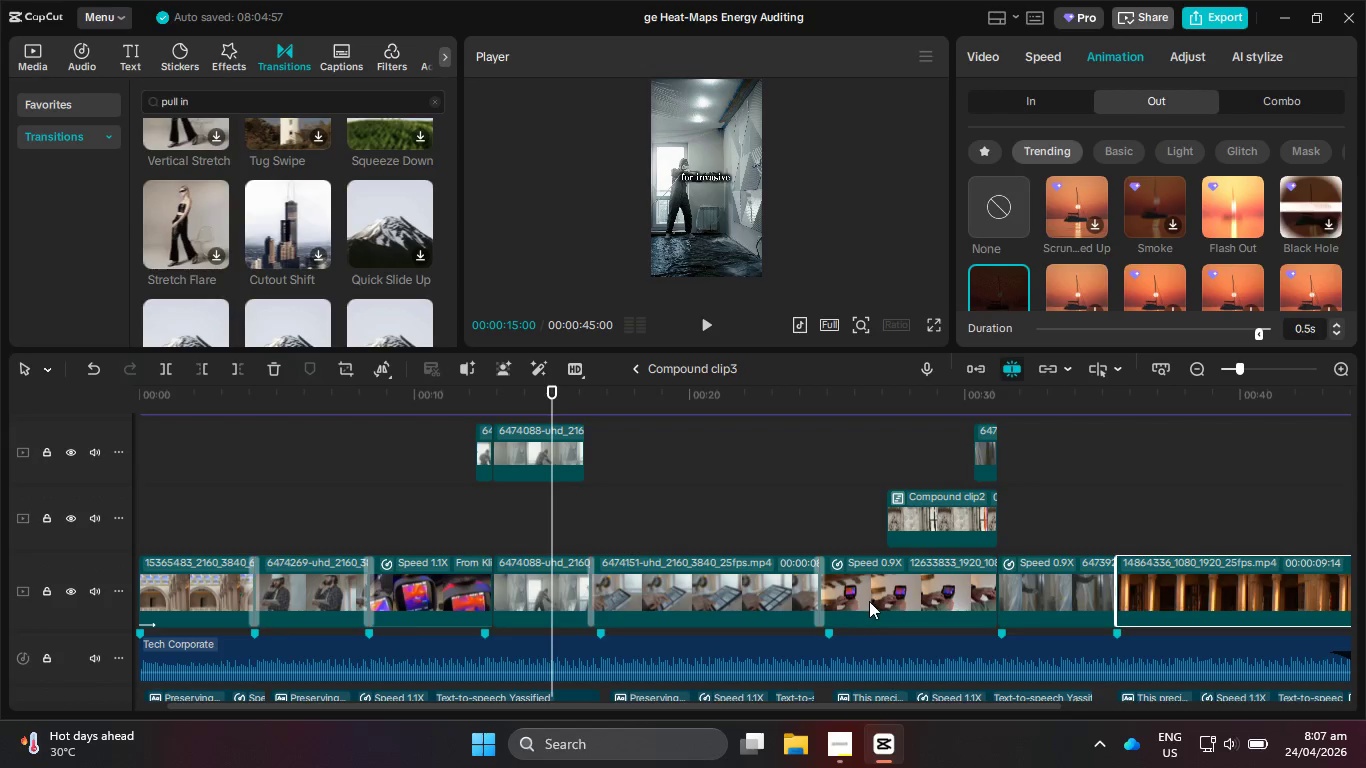 
scroll: coordinate [869, 601], scroll_direction: none, amount: 0.0
 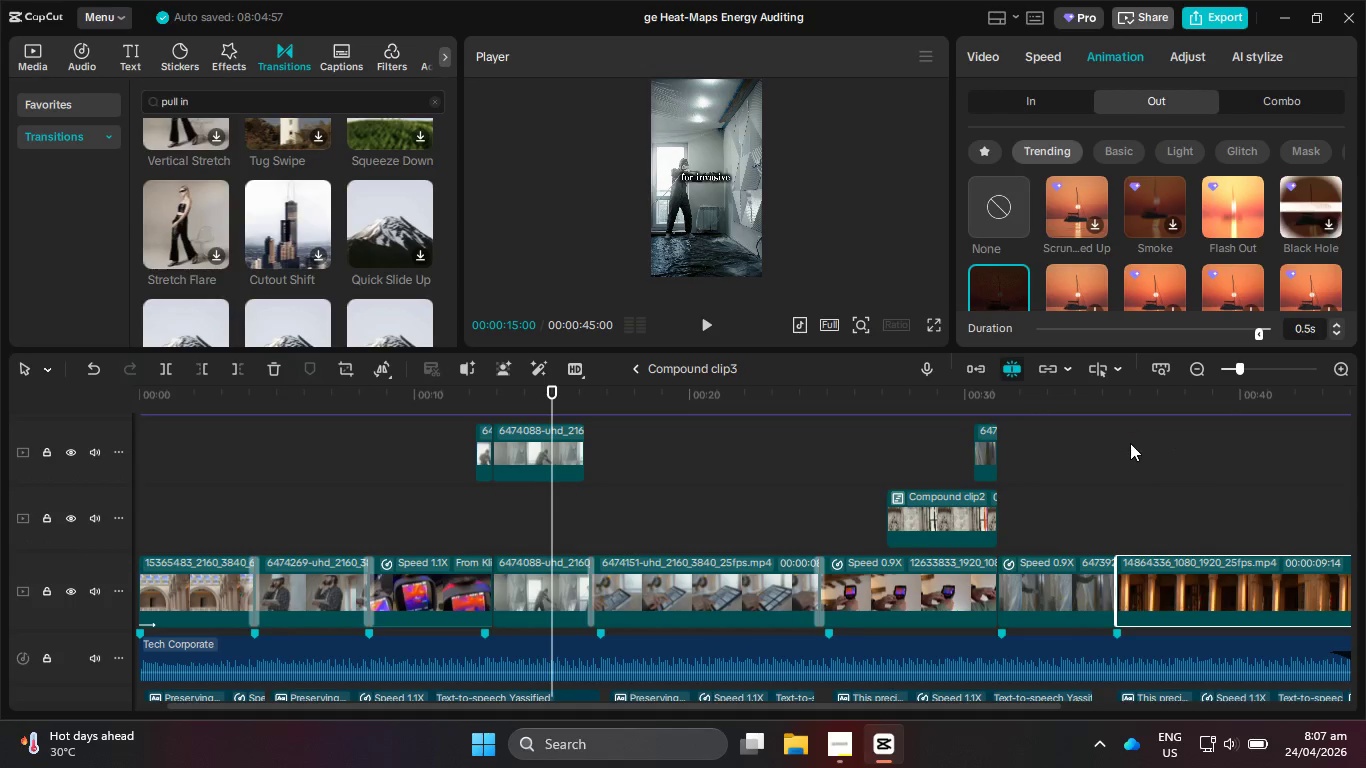 
left_click([985, 447])
 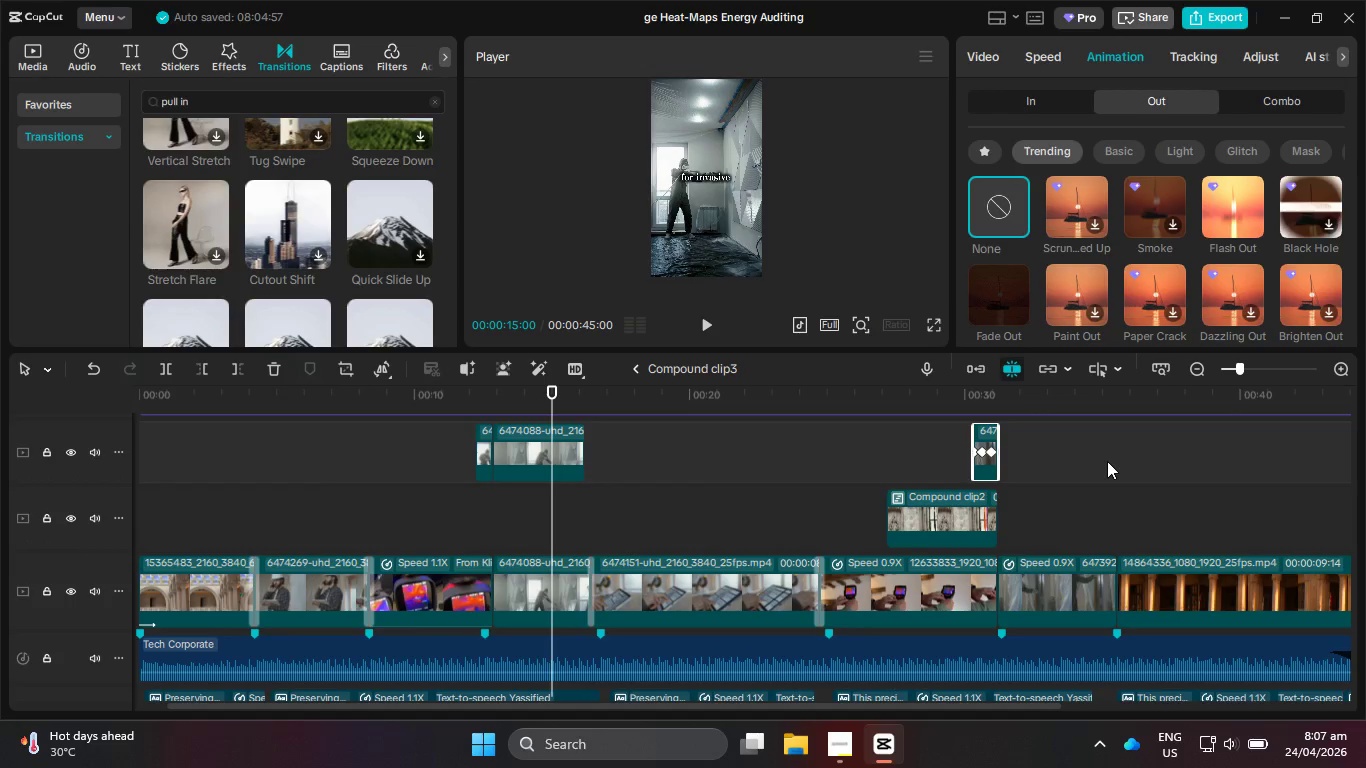 
left_click([984, 56])
 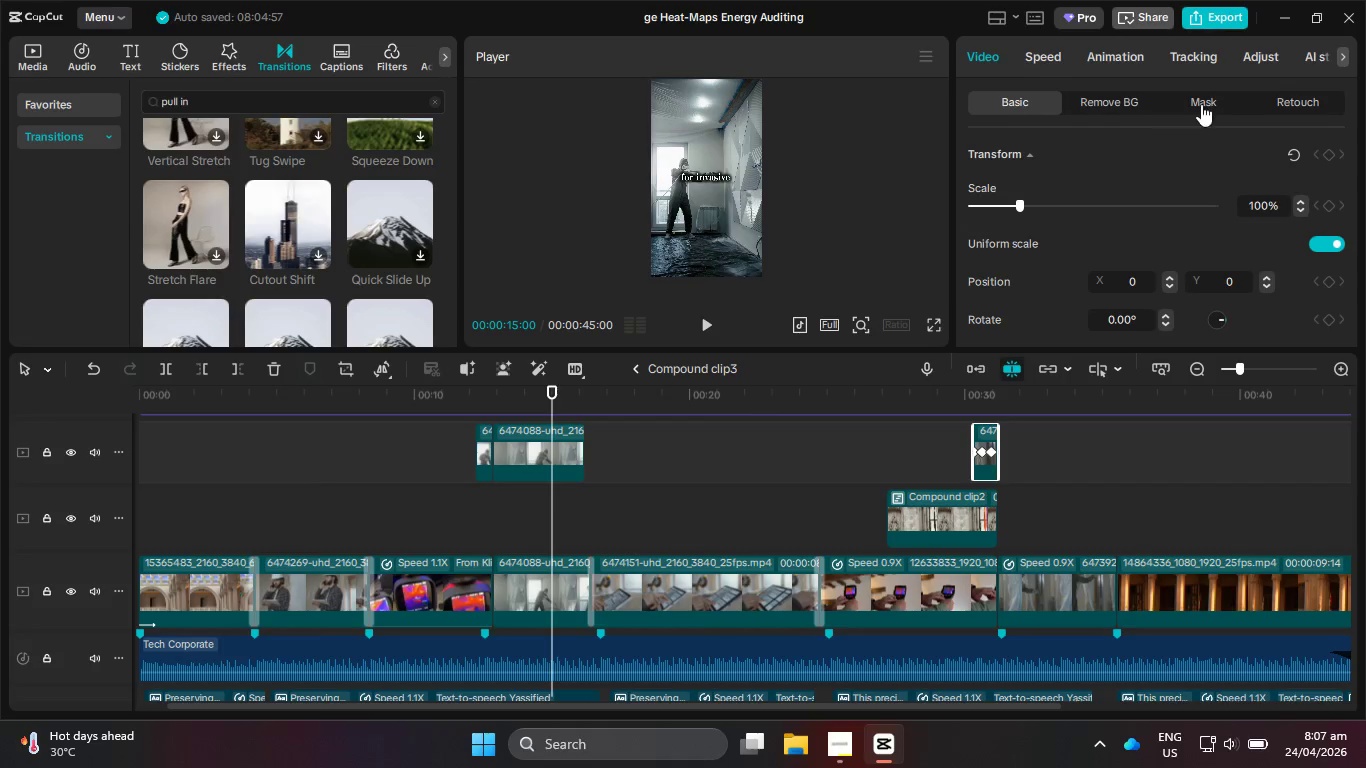 
left_click([1211, 105])
 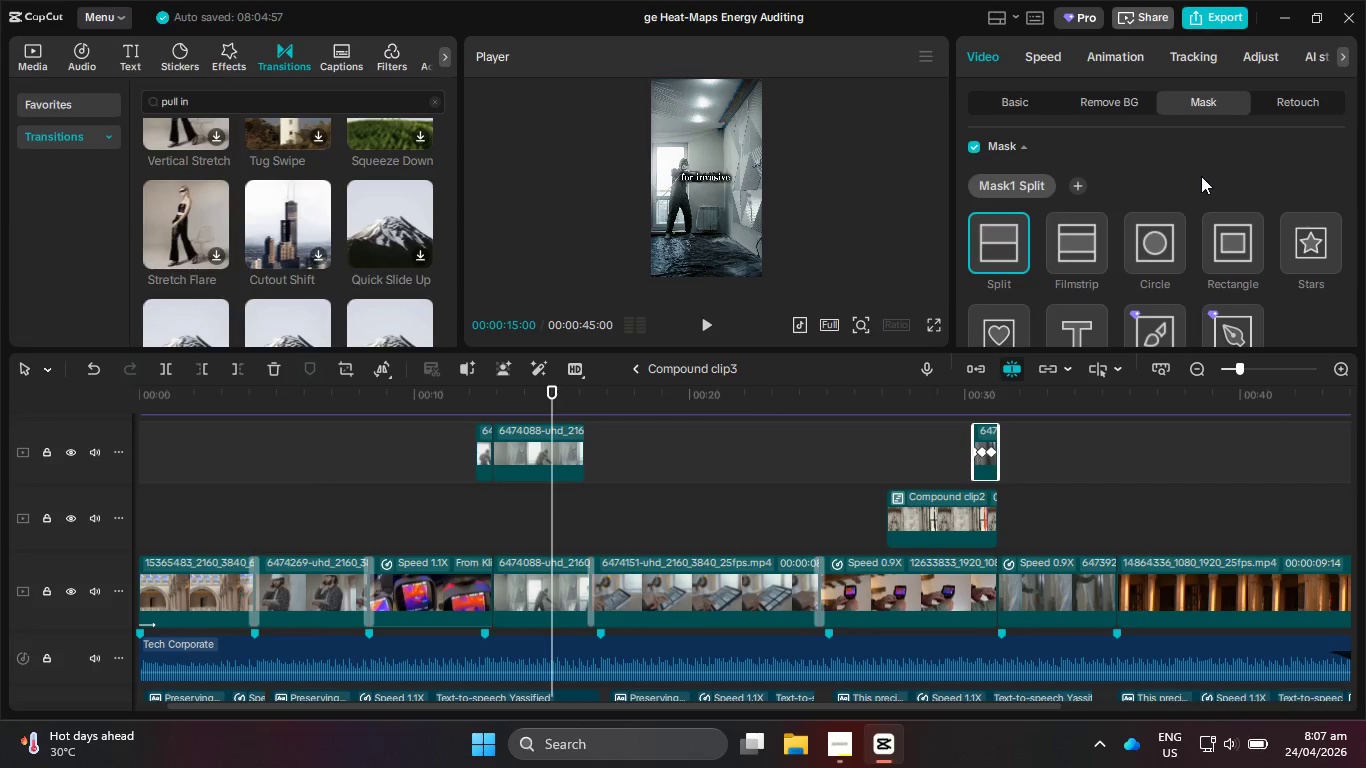 
scroll: coordinate [1155, 272], scroll_direction: down, amount: 3.0
 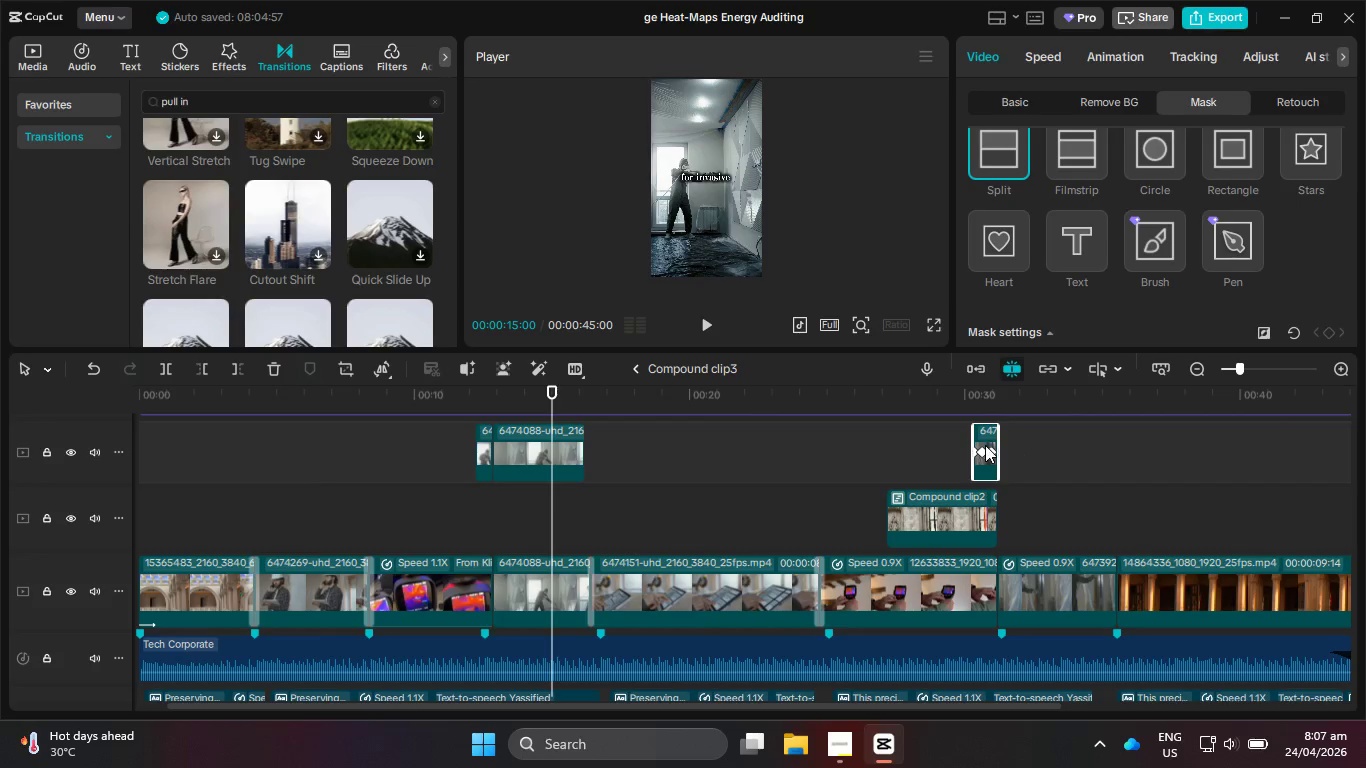 
left_click_drag(start_coordinate=[977, 392], to_coordinate=[979, 397])
 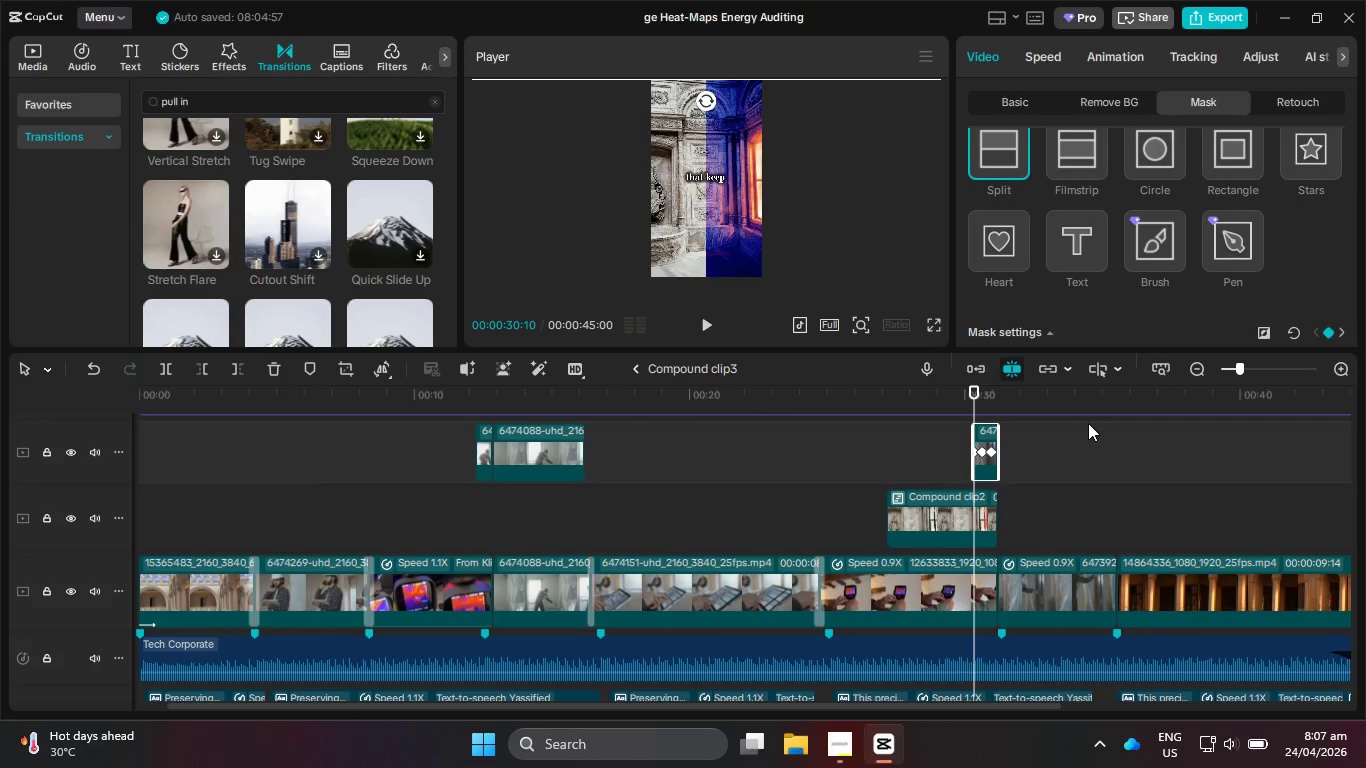 
key(PrintScreen)
 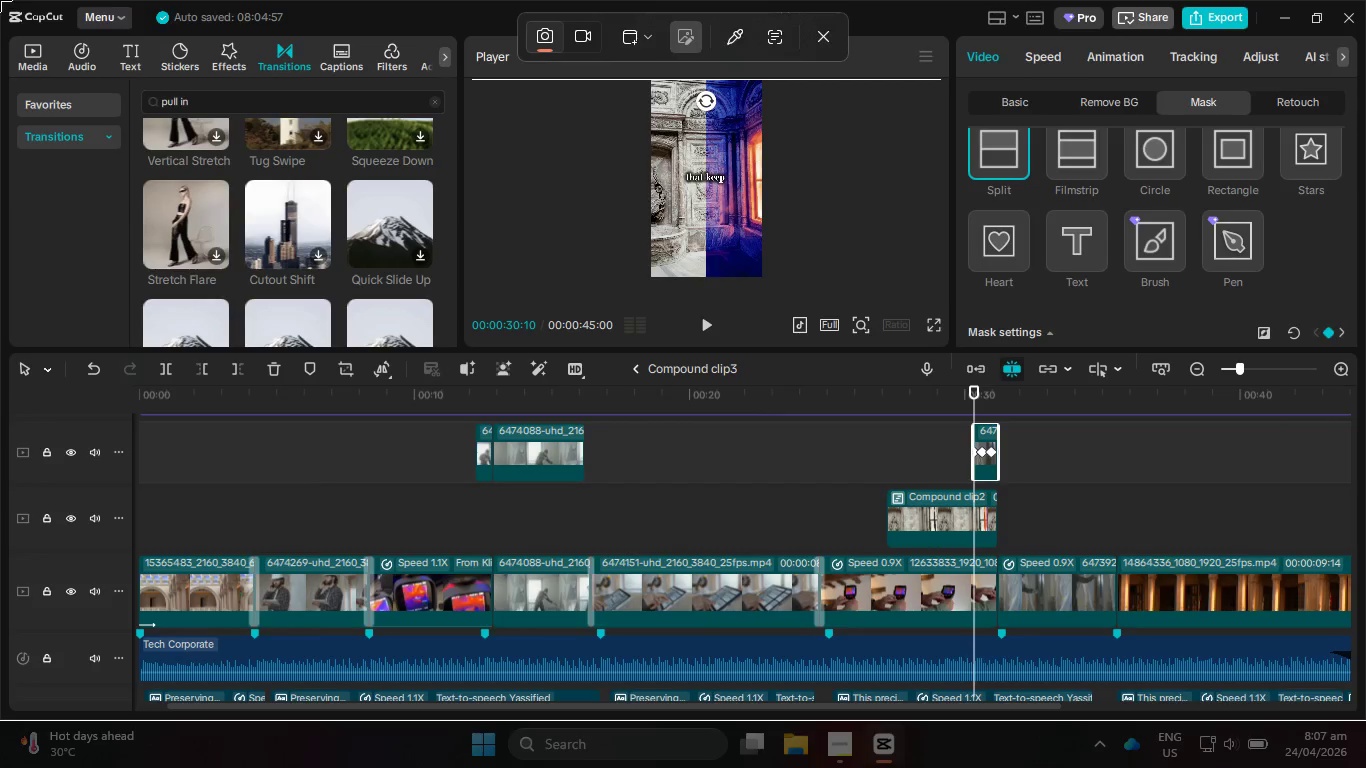 
left_click([0, 0])
 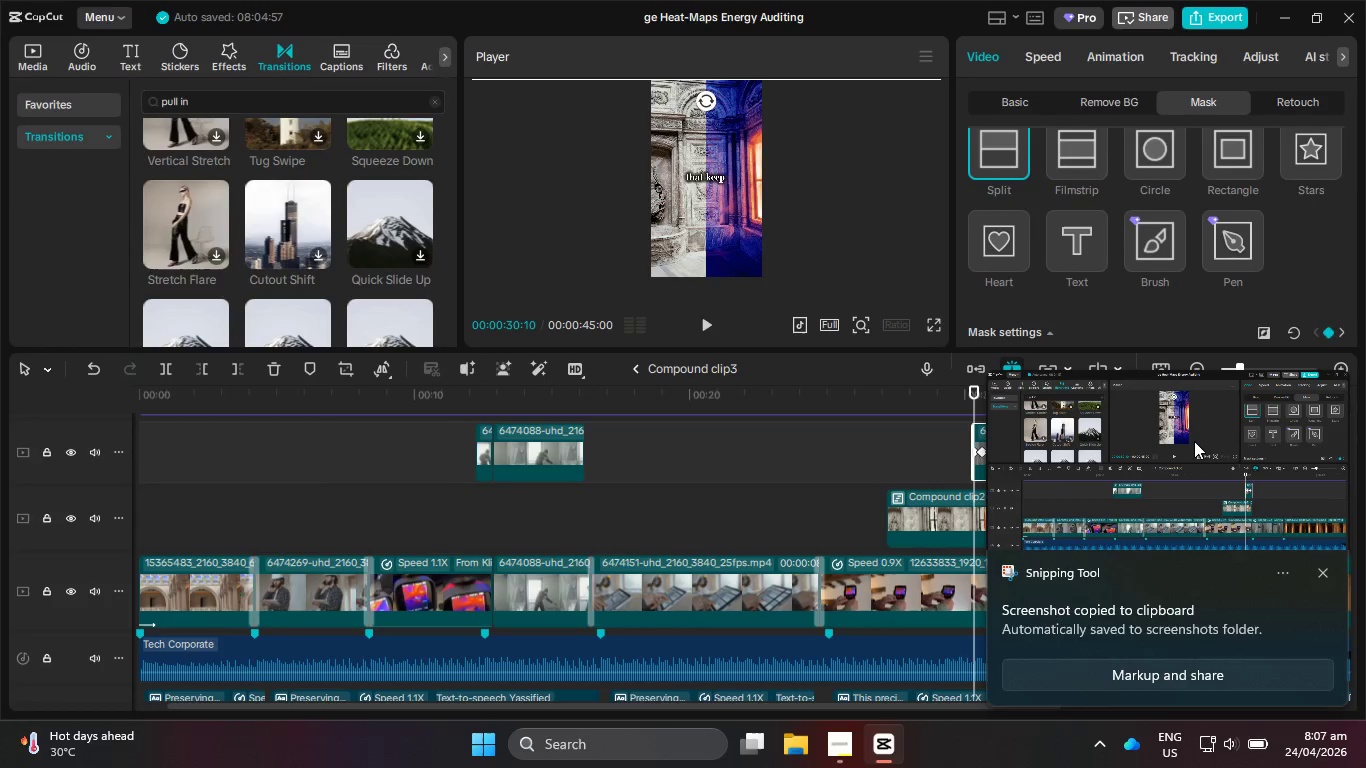 
wait(5.19)
 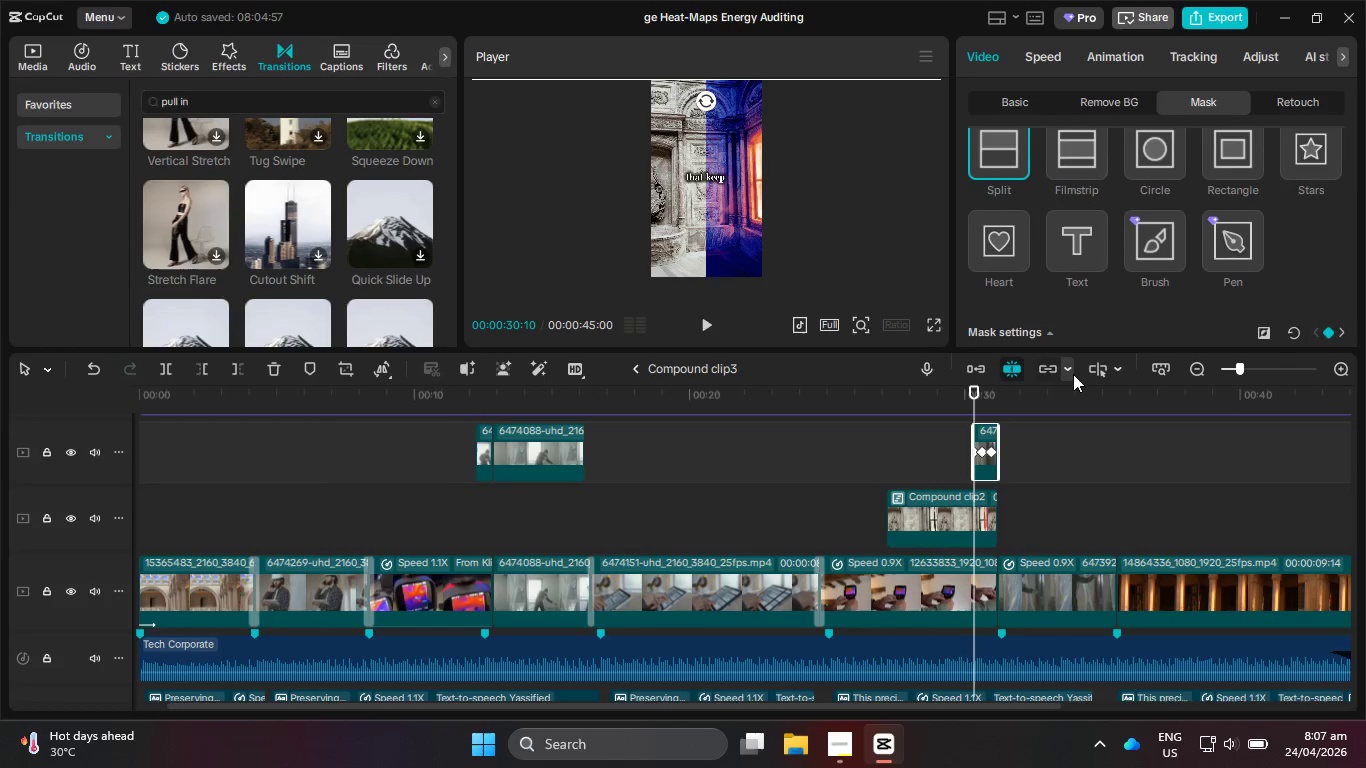 
left_click([1195, 443])
 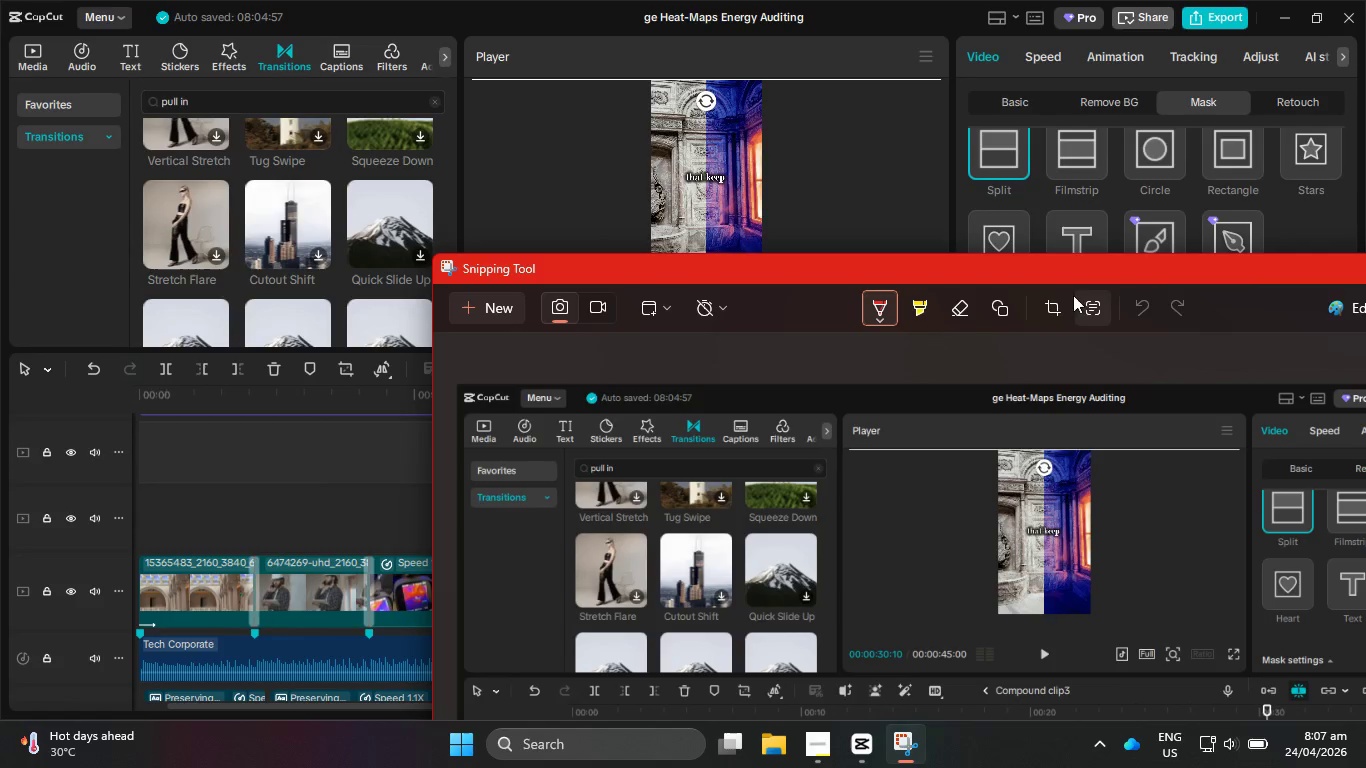 
left_click_drag(start_coordinate=[1034, 272], to_coordinate=[665, 82])
 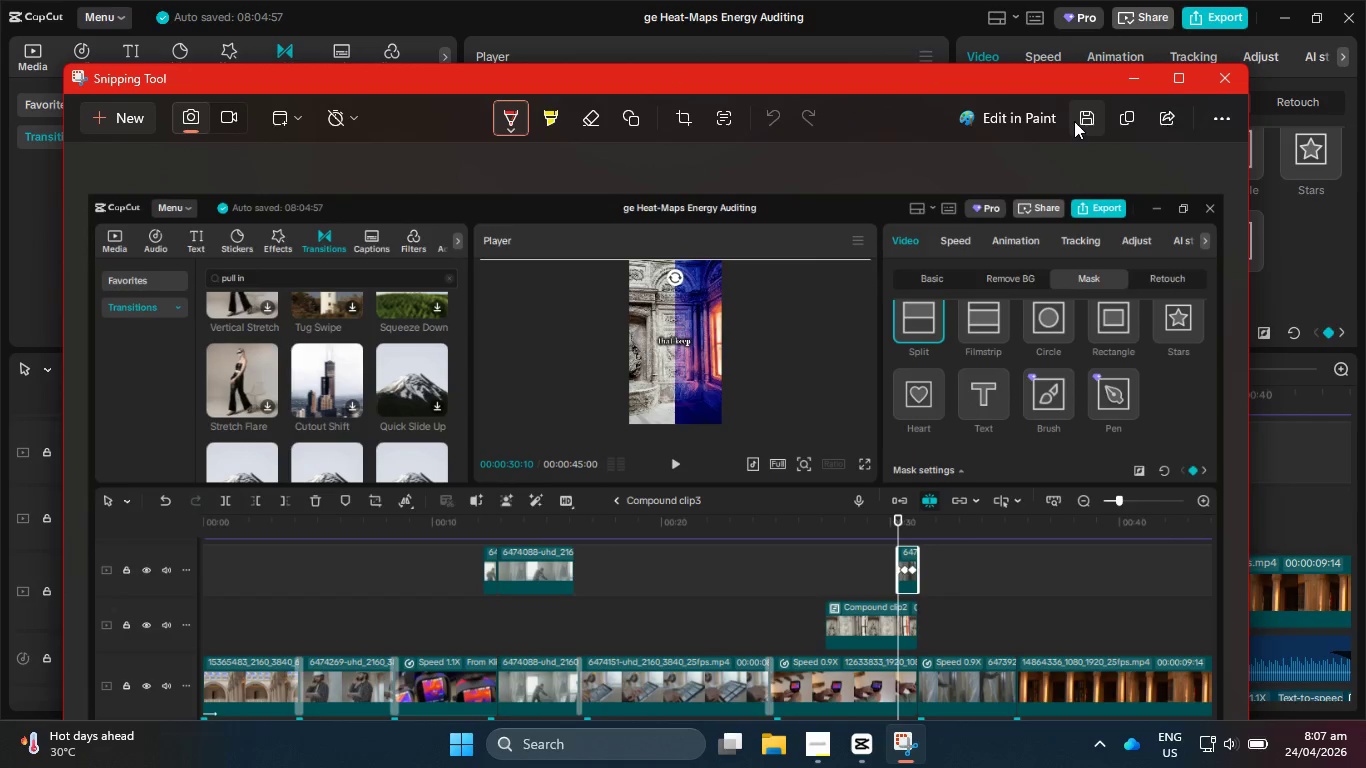 
left_click([1074, 122])
 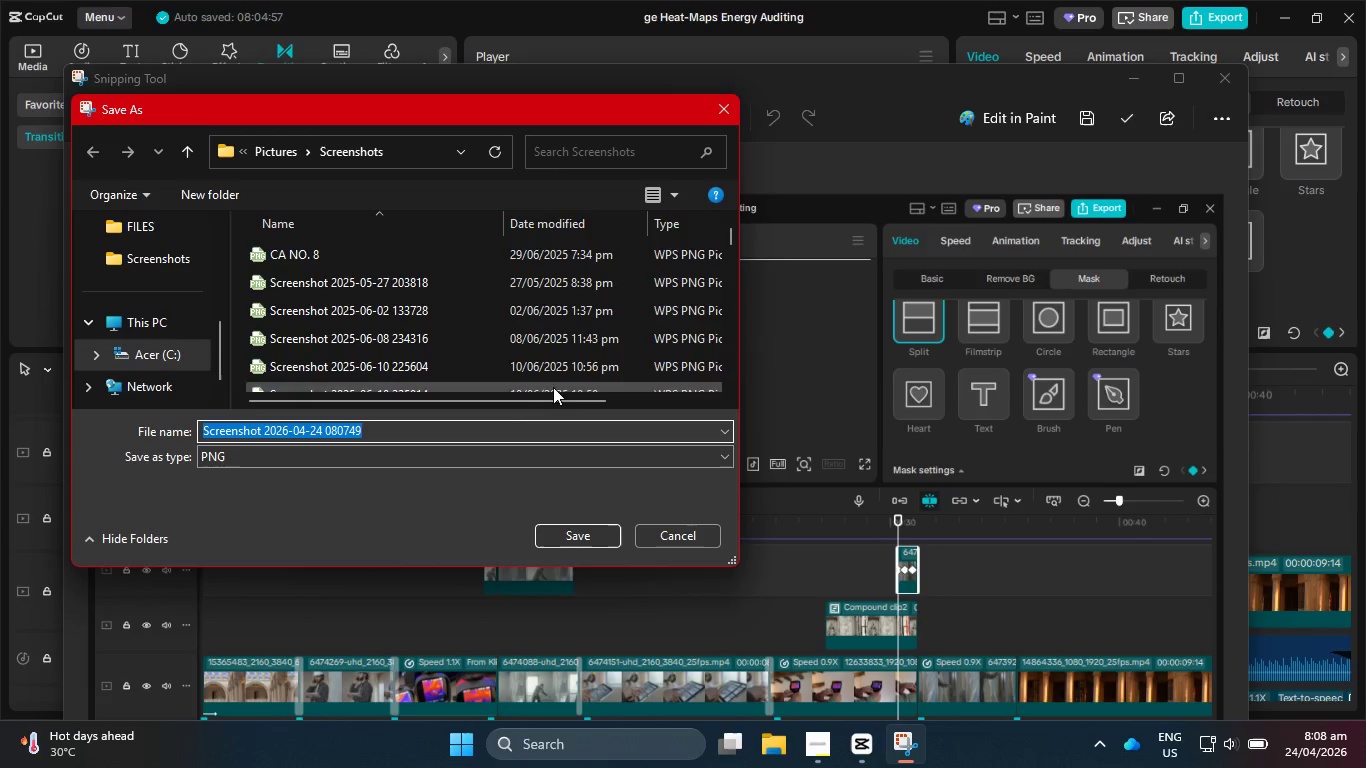 
type(Transitions)
 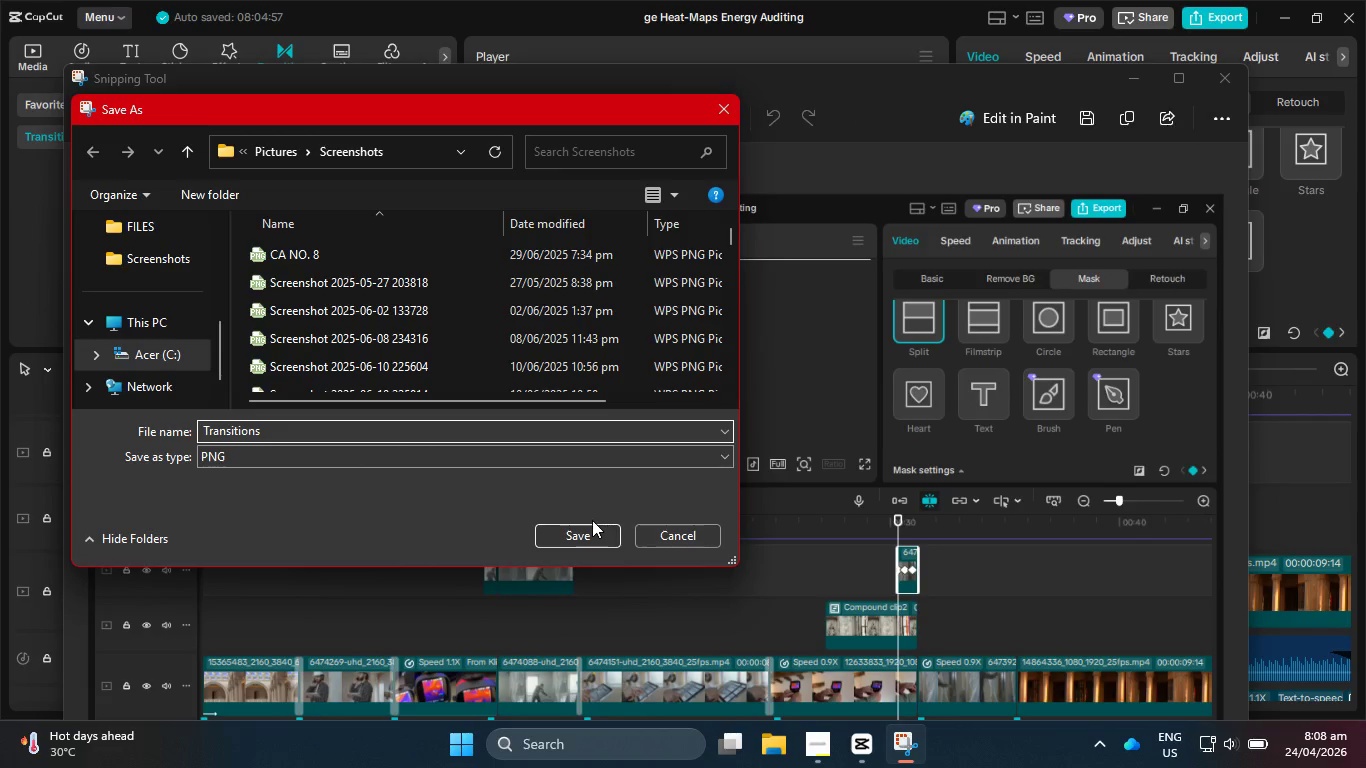 
left_click([591, 531])
 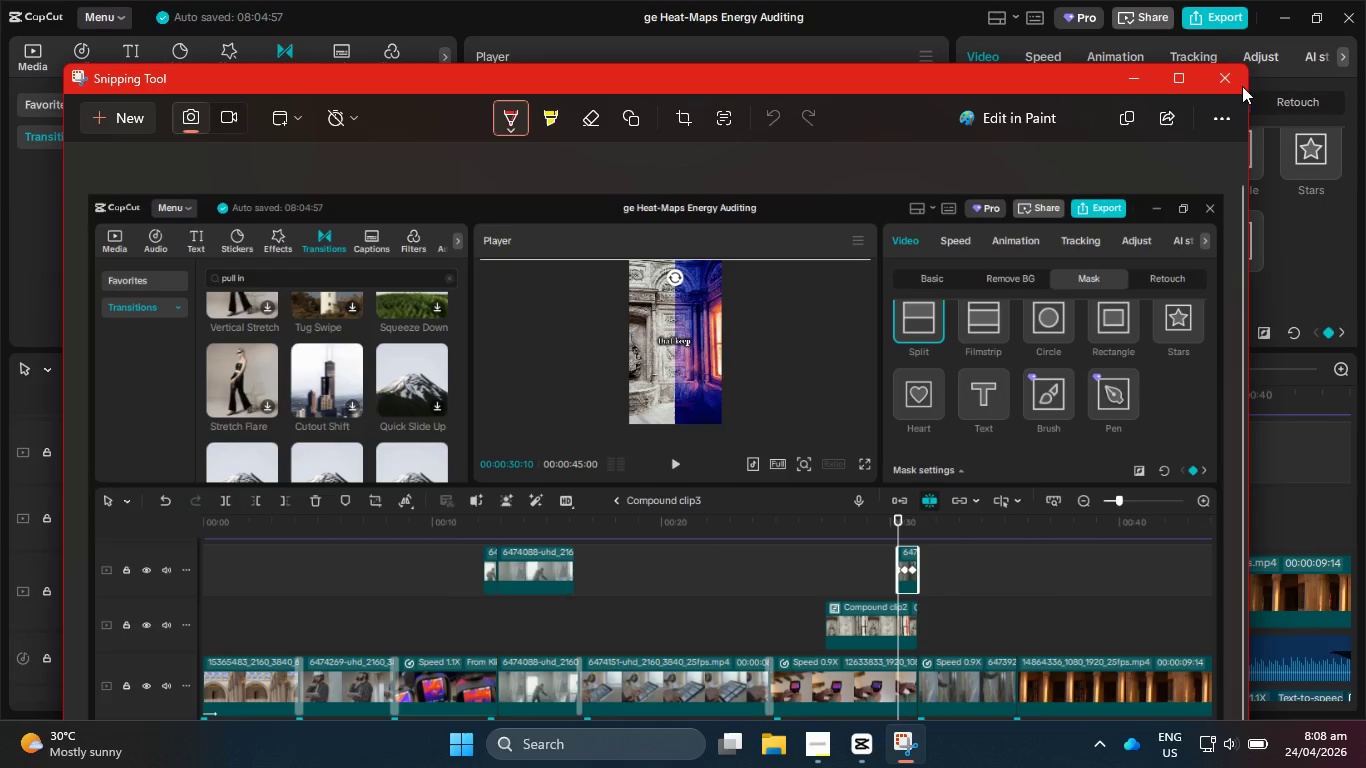 
left_click([1231, 75])
 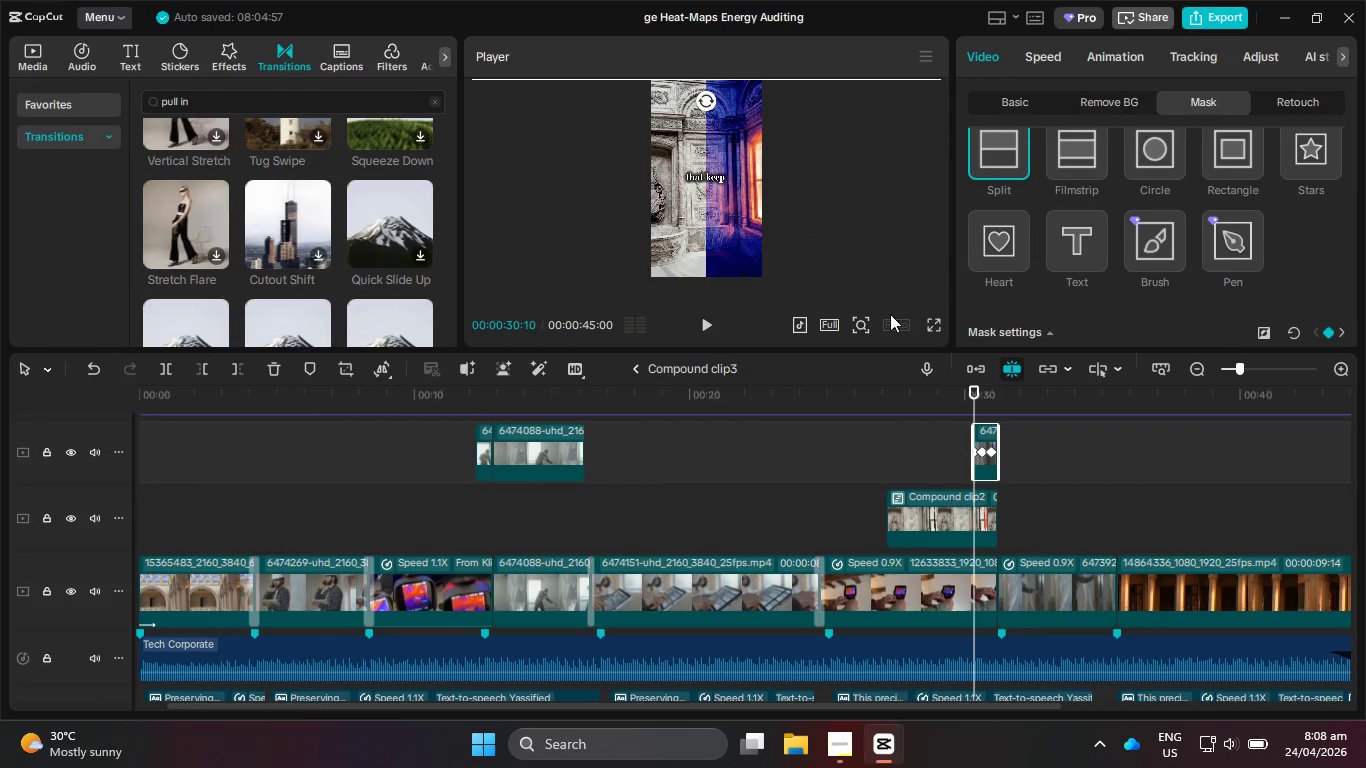 
hold_key(key=ControlLeft, duration=1.16)
scroll: coordinate [864, 492], scroll_direction: down, amount: 6.0
 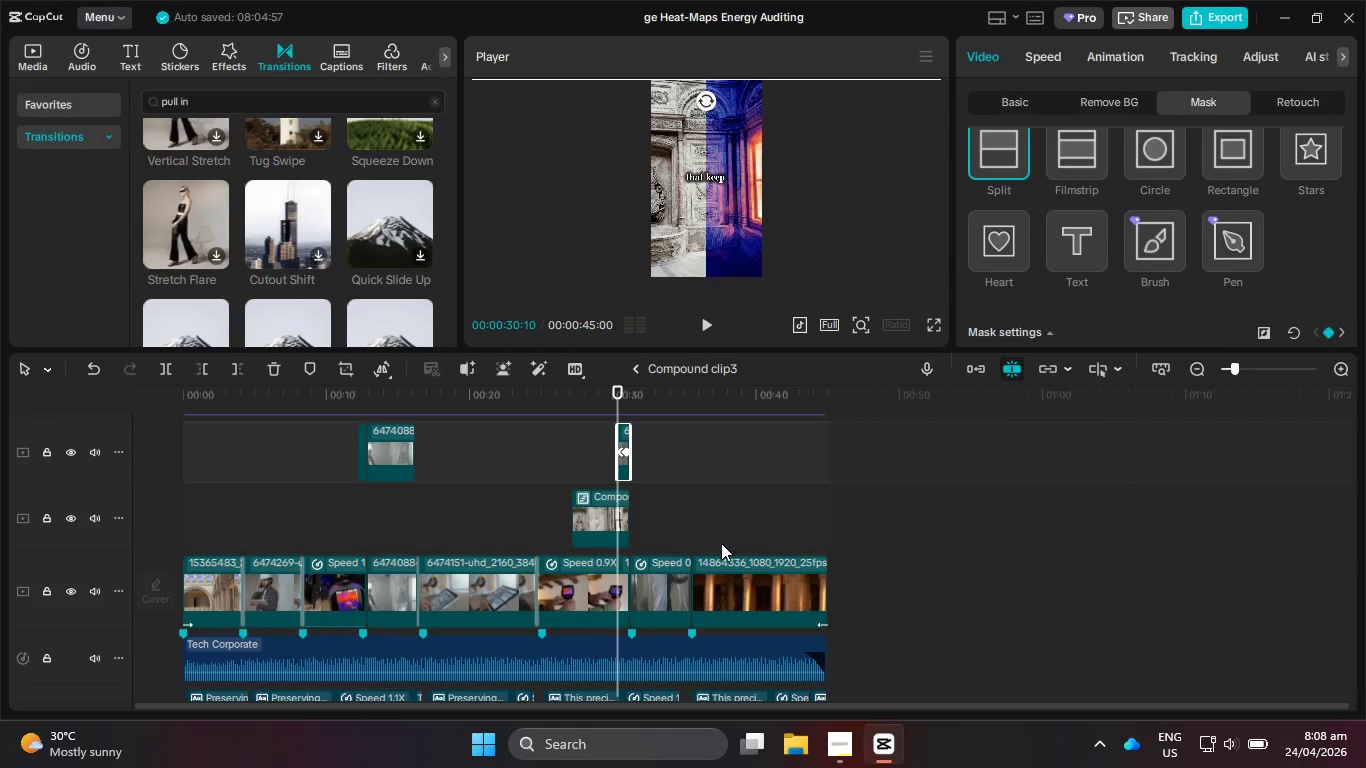 
scroll: coordinate [721, 543], scroll_direction: up, amount: 3.0
 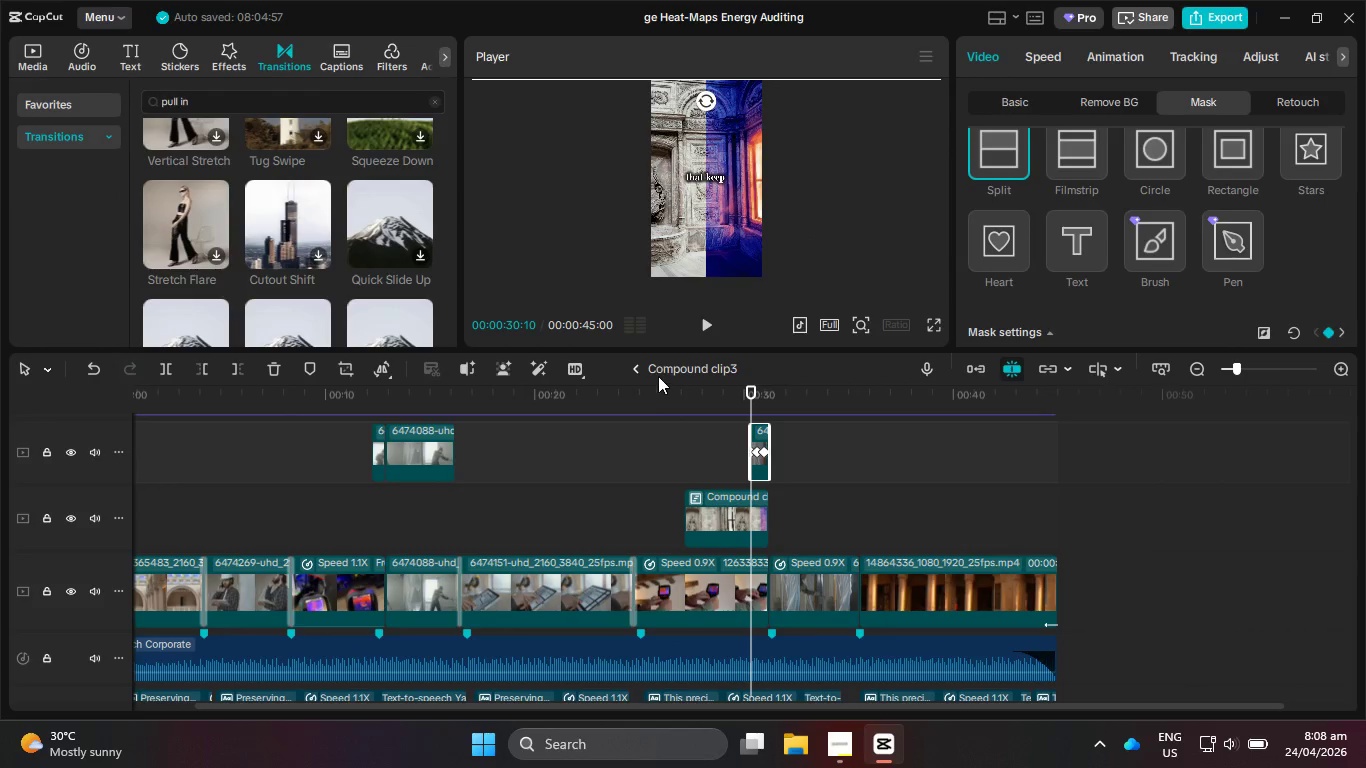 
left_click([649, 371])
 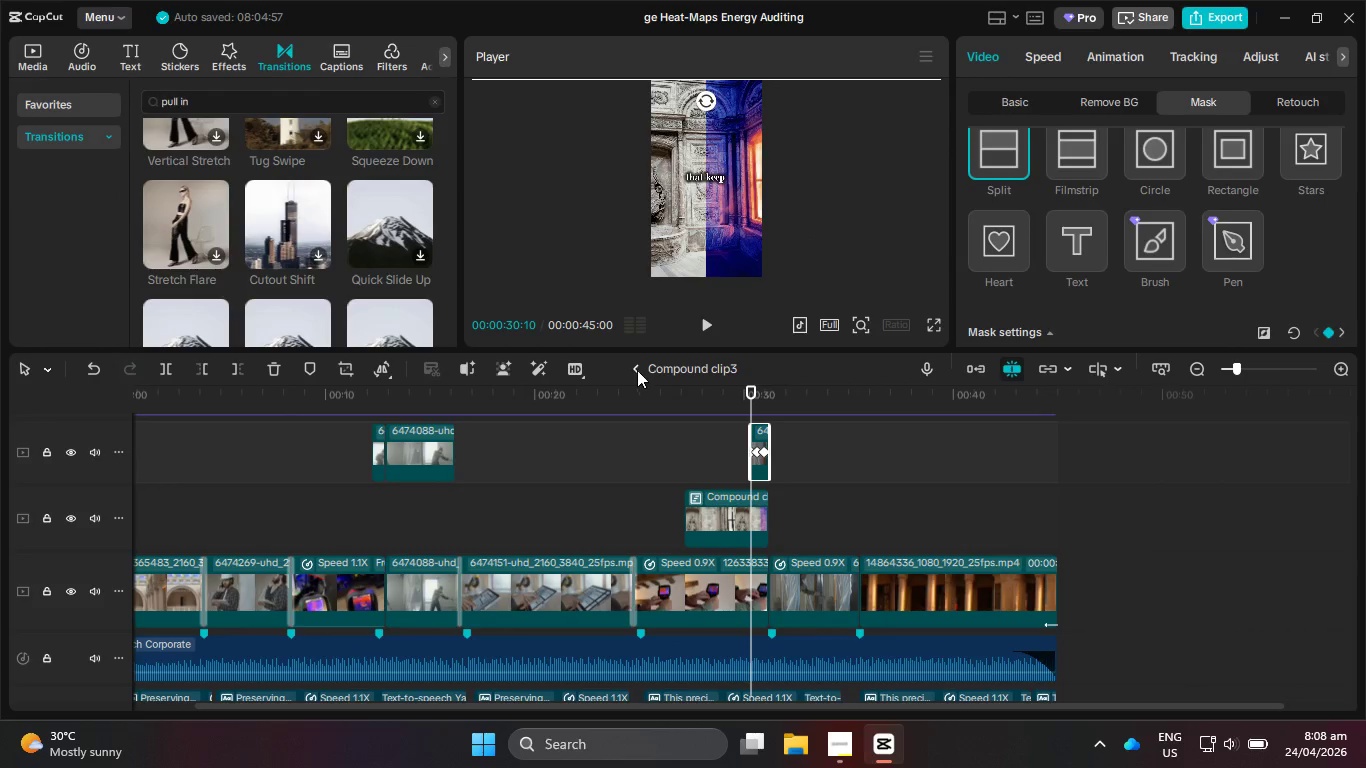 
left_click([636, 370])
 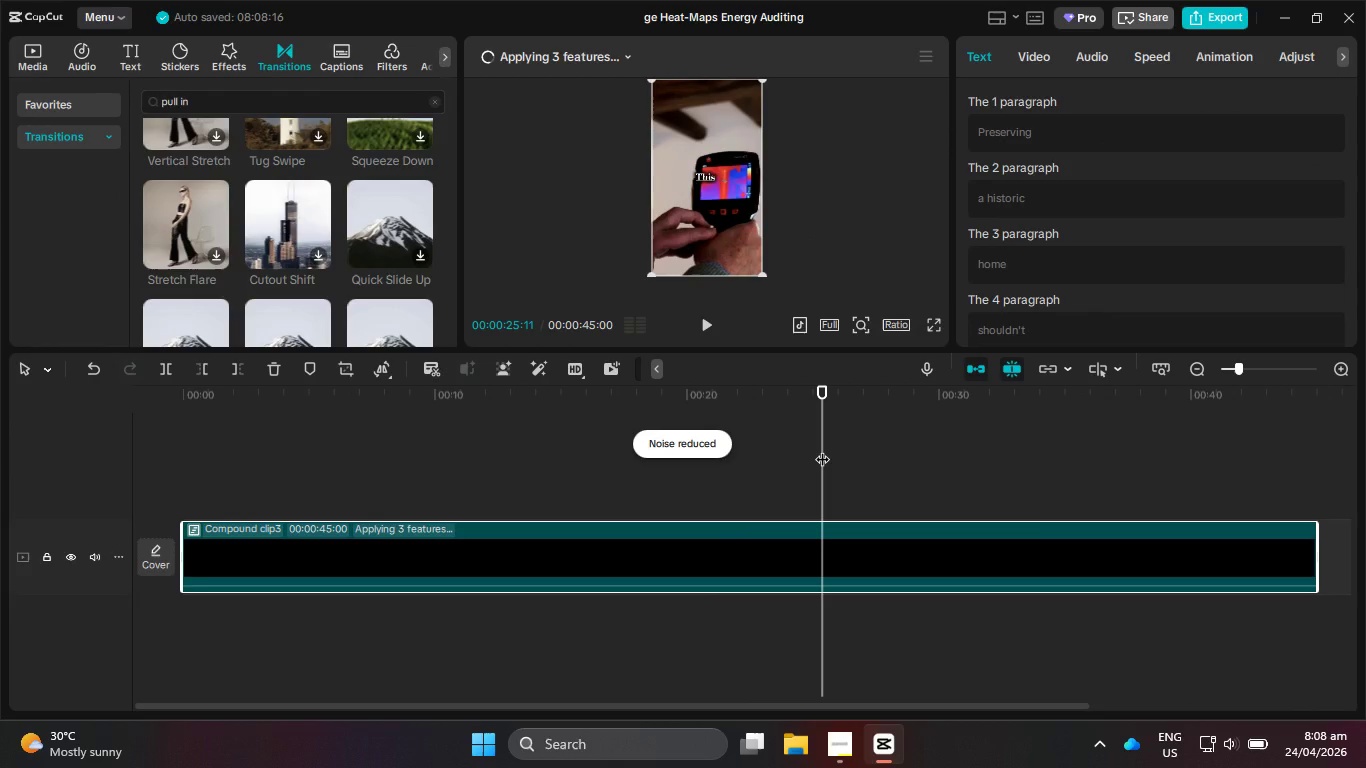 
left_click_drag(start_coordinate=[819, 450], to_coordinate=[90, 405])
 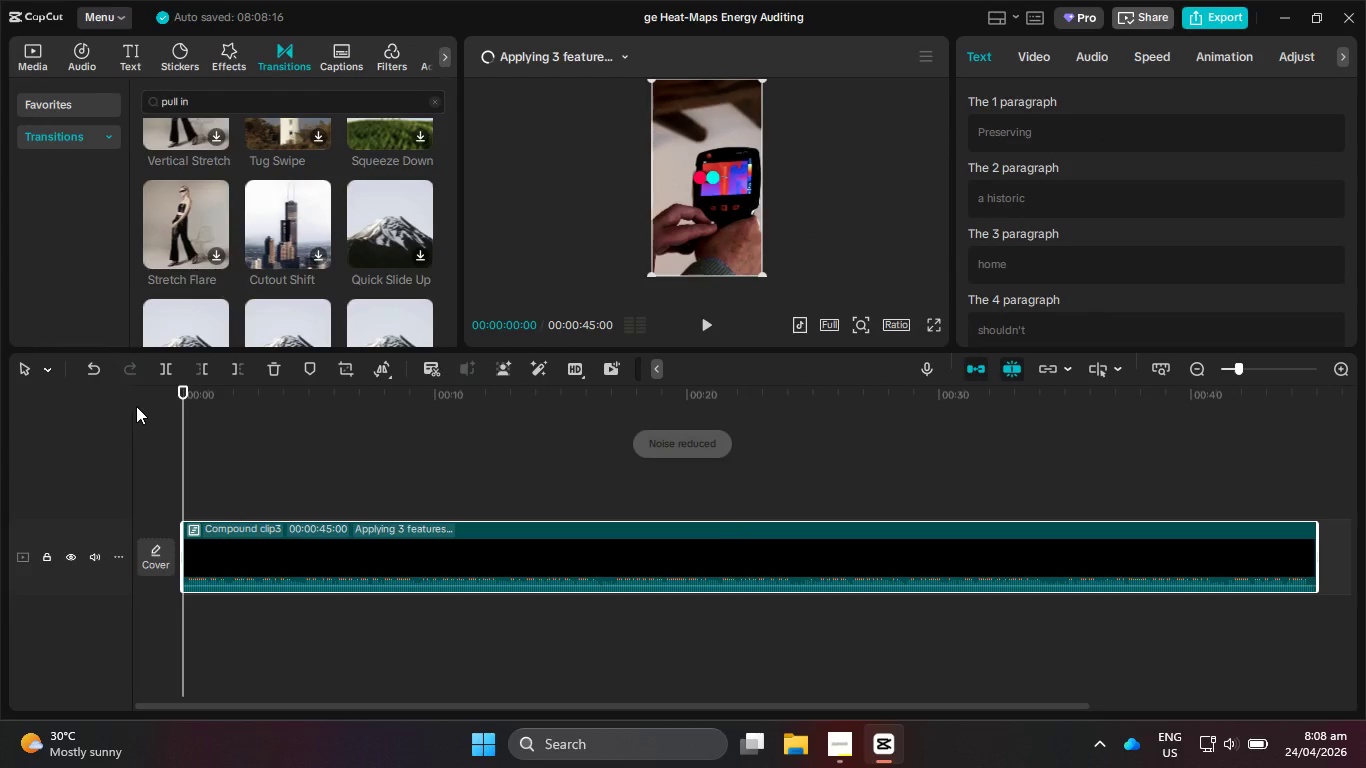 
hold_key(key=ControlLeft, duration=0.8)
scroll: coordinate [482, 489], scroll_direction: down, amount: 2.0
 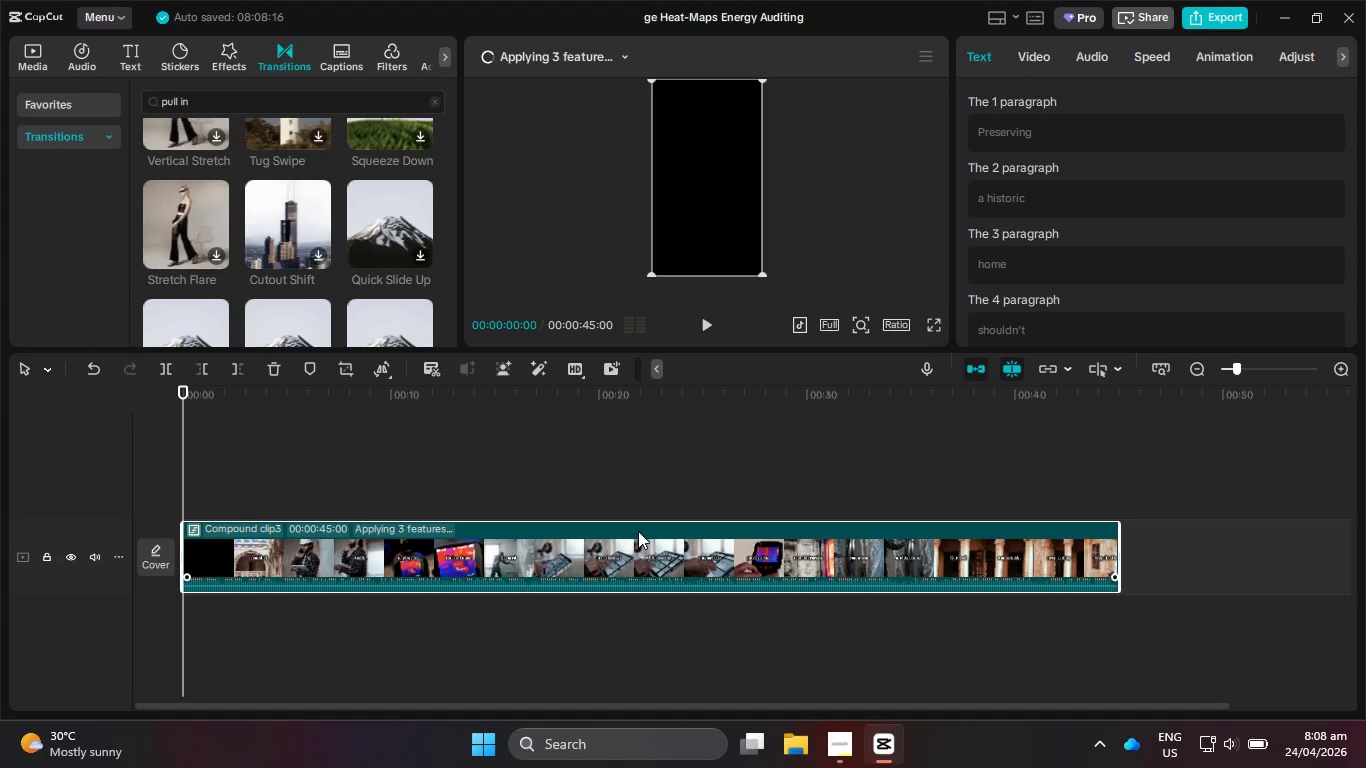 
wait(31.49)
 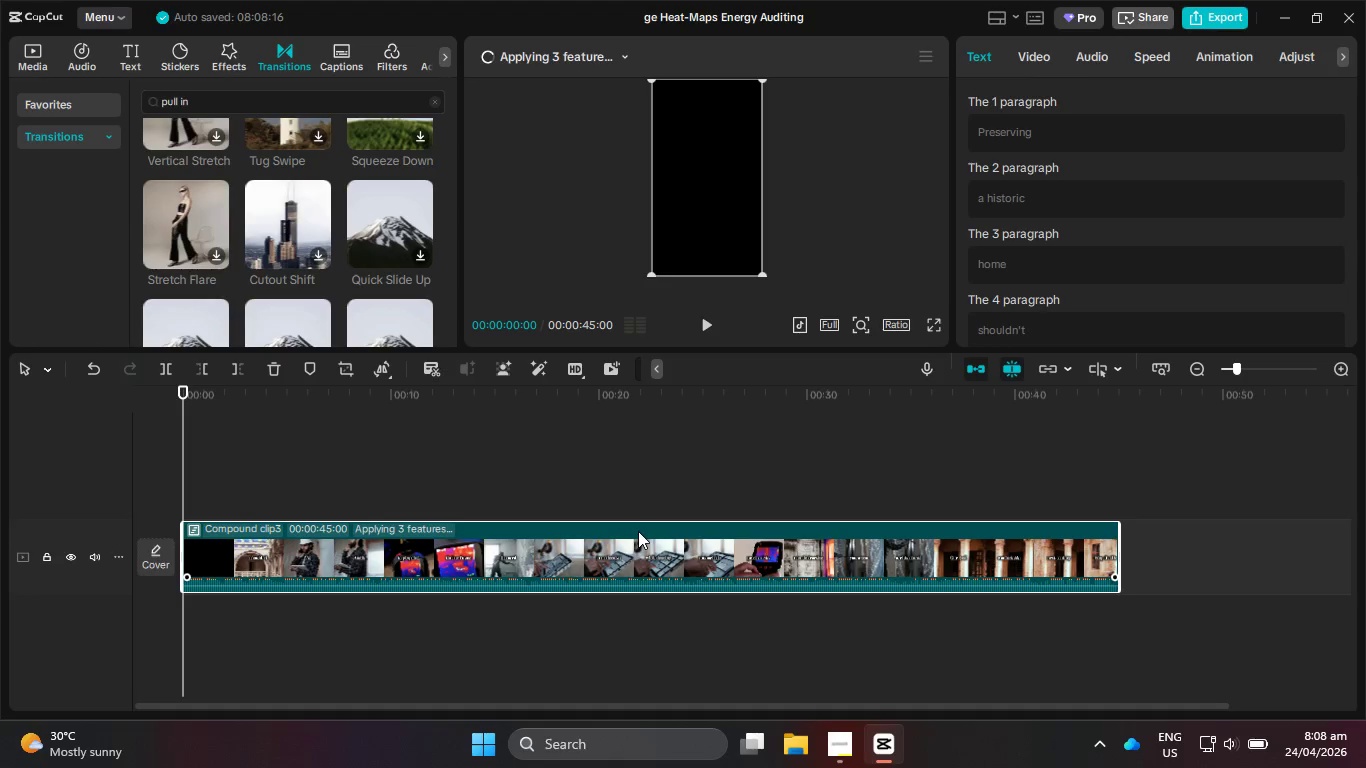 
scroll: coordinate [293, 294], scroll_direction: down, amount: 5.0
 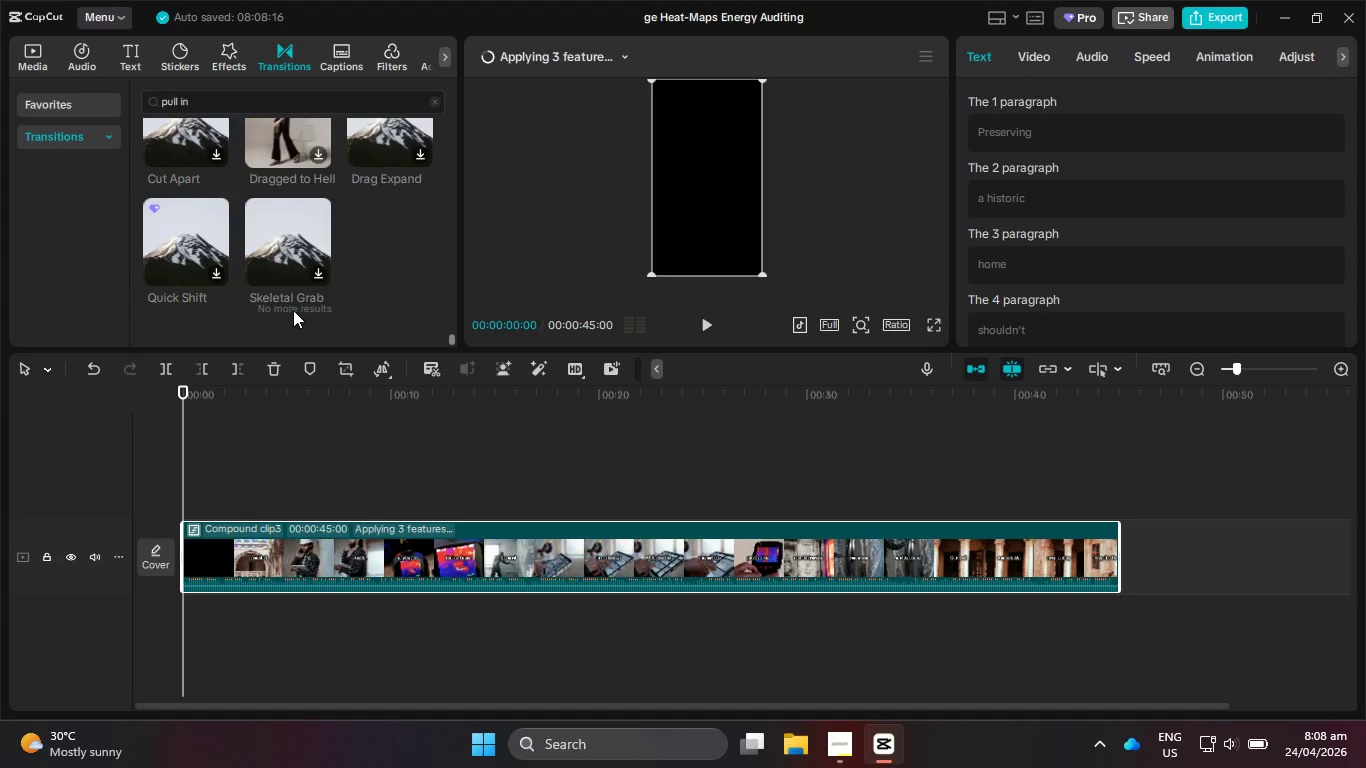 
scroll: coordinate [318, 262], scroll_direction: up, amount: 13.0
 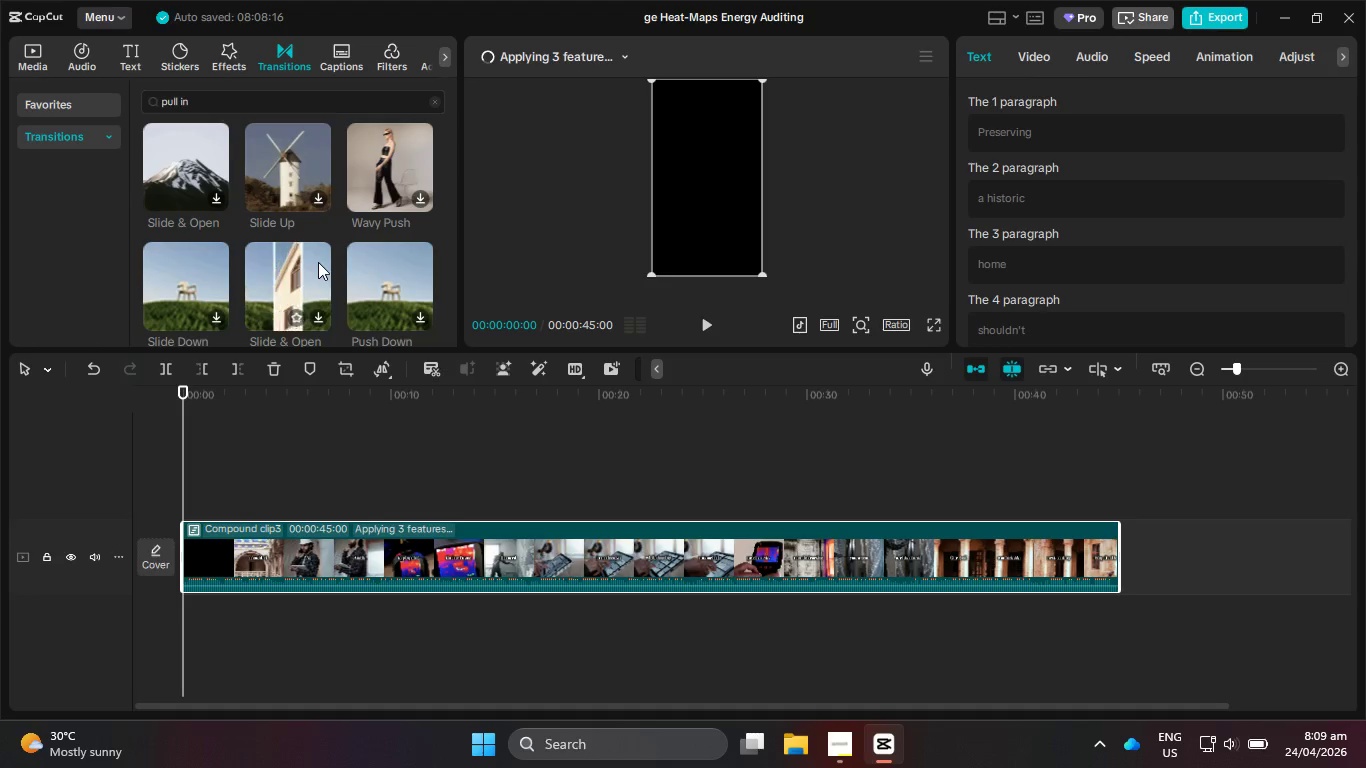 
wait(8.55)
 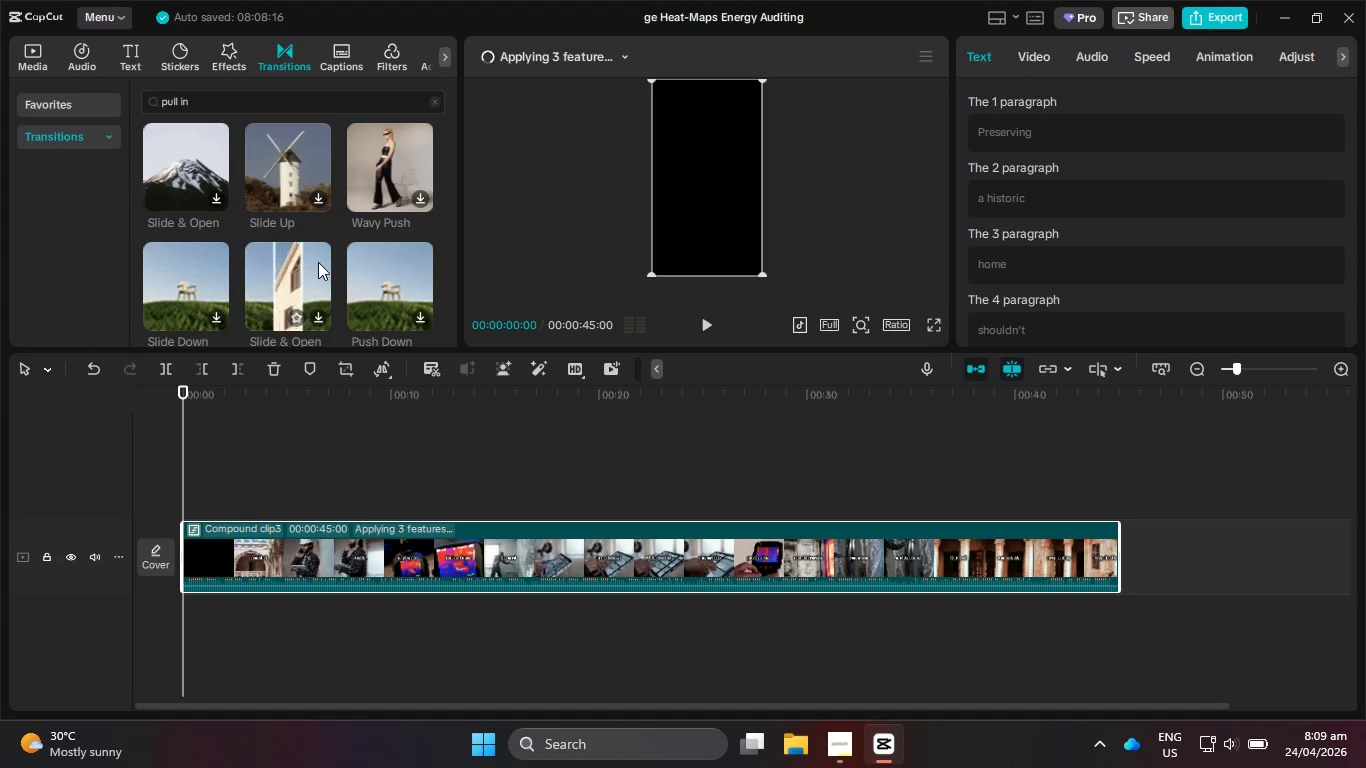 
scroll: coordinate [319, 262], scroll_direction: up, amount: 1.0
 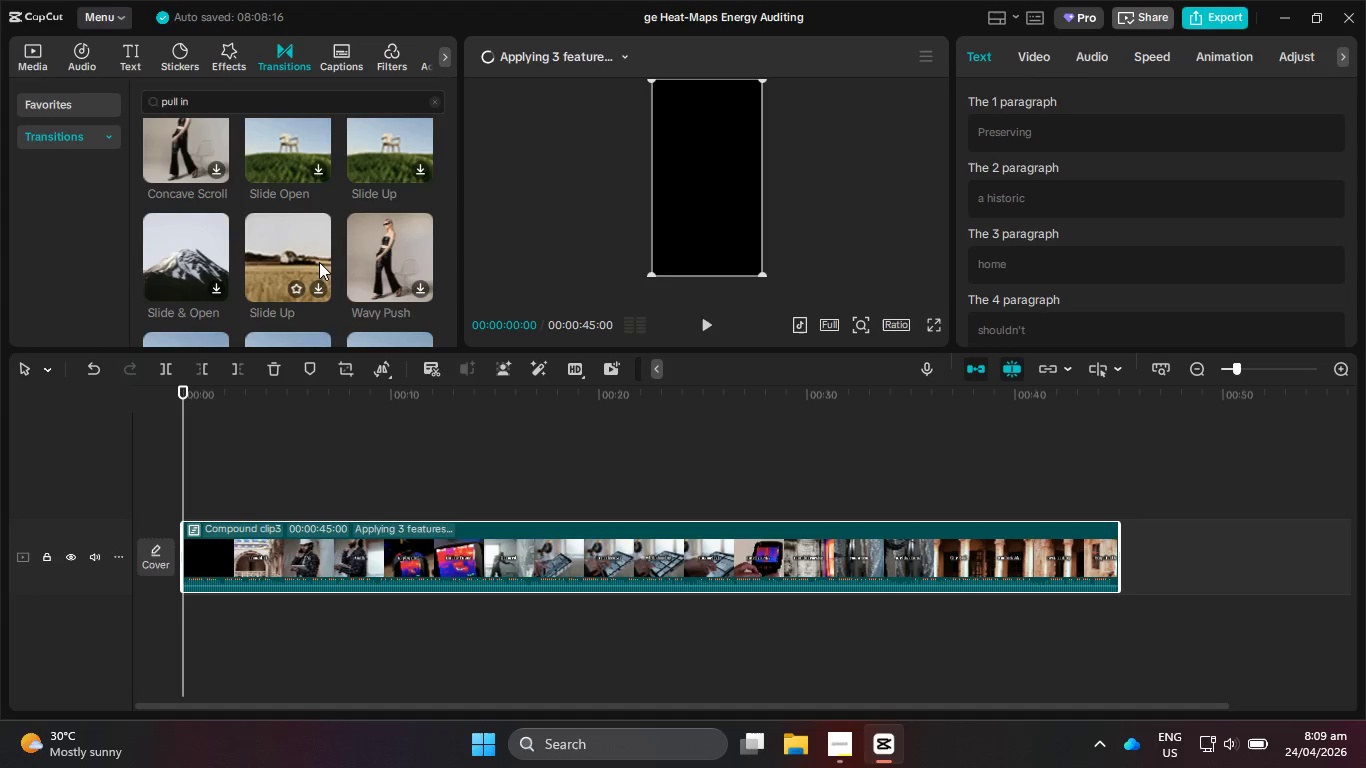 
scroll: coordinate [320, 266], scroll_direction: down, amount: 3.0
 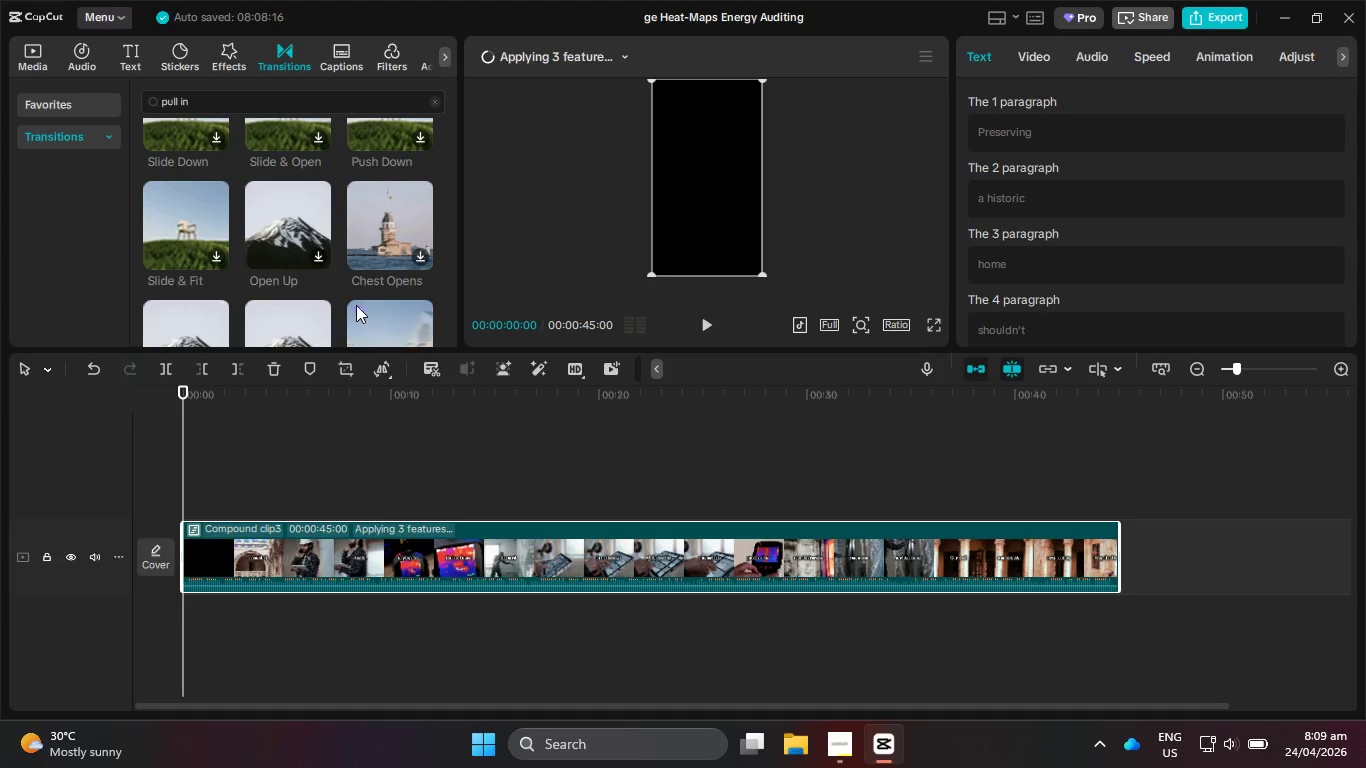 
wait(20.1)
 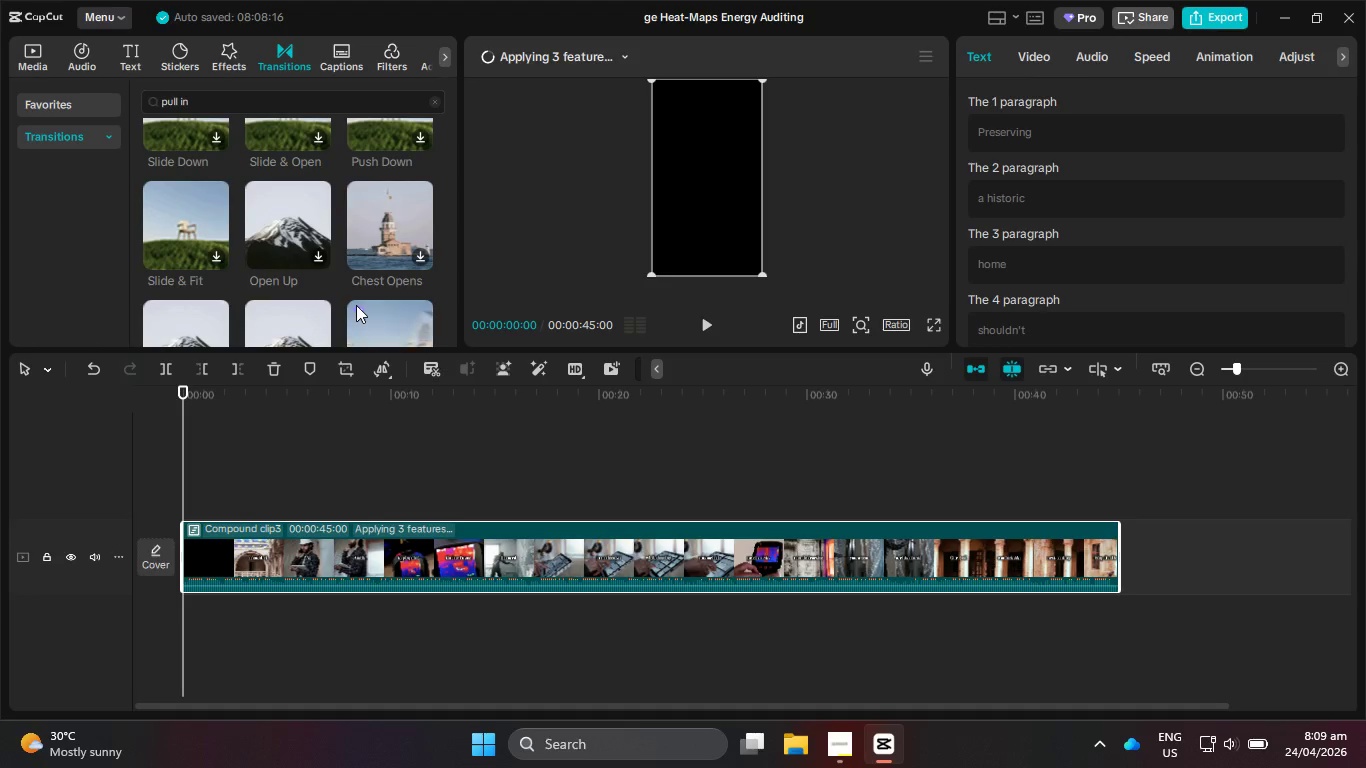 
scroll: coordinate [305, 270], scroll_direction: down, amount: 3.0
 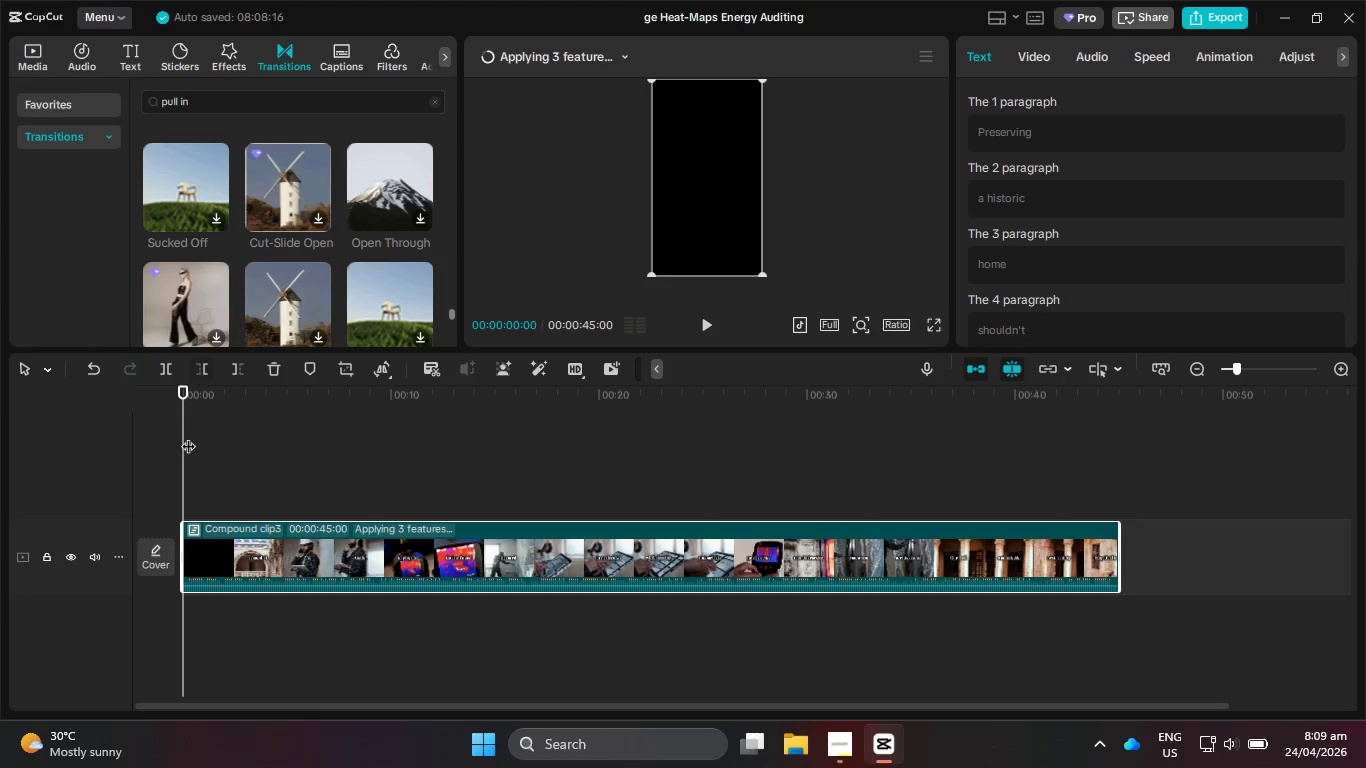 
left_click_drag(start_coordinate=[186, 429], to_coordinate=[216, 431])
 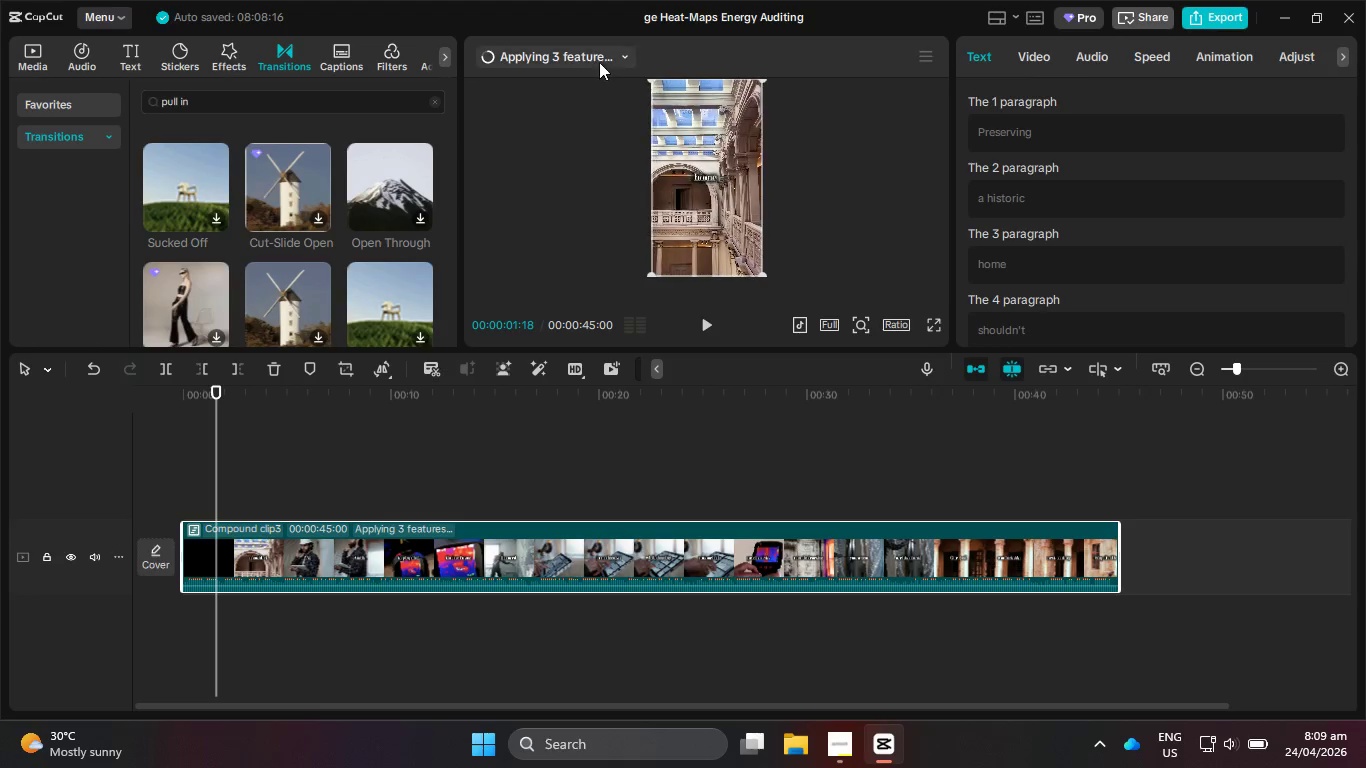 
left_click([600, 53])
 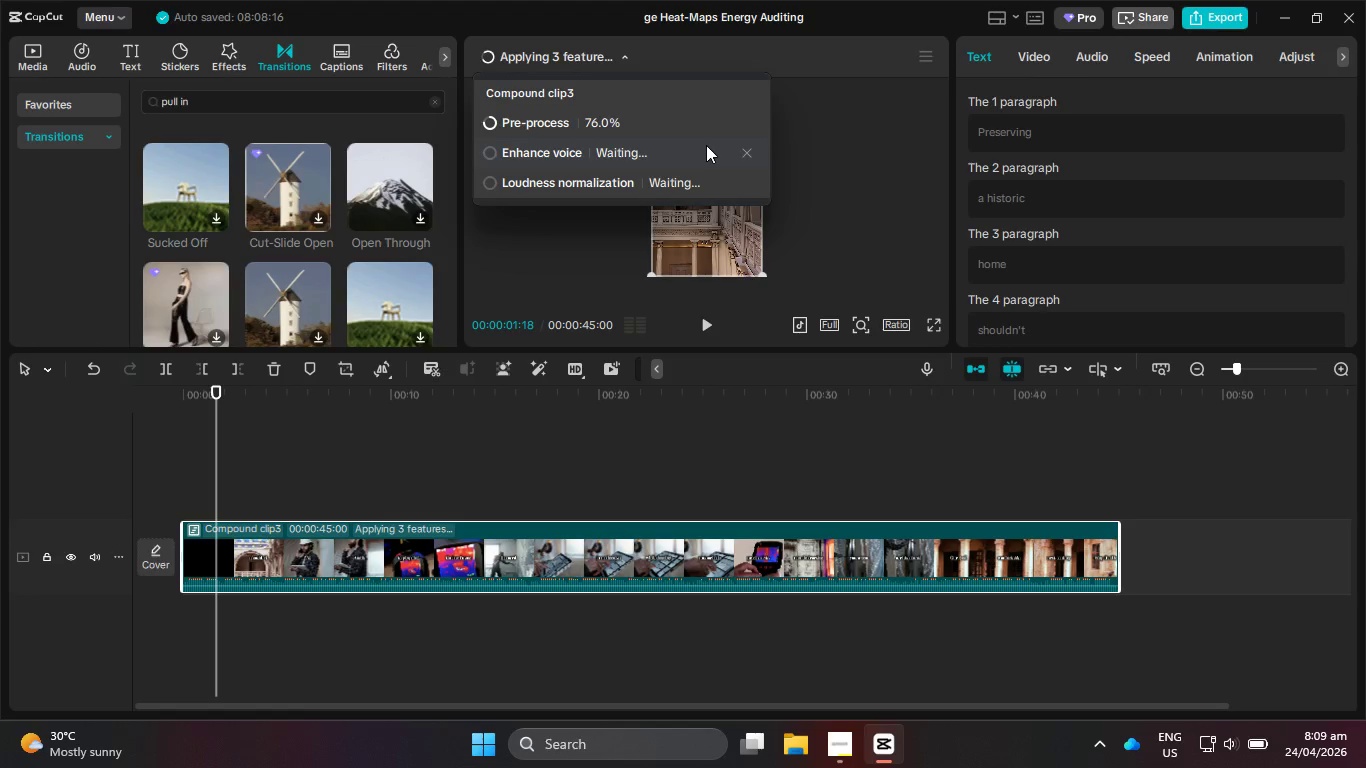 
wait(5.75)
 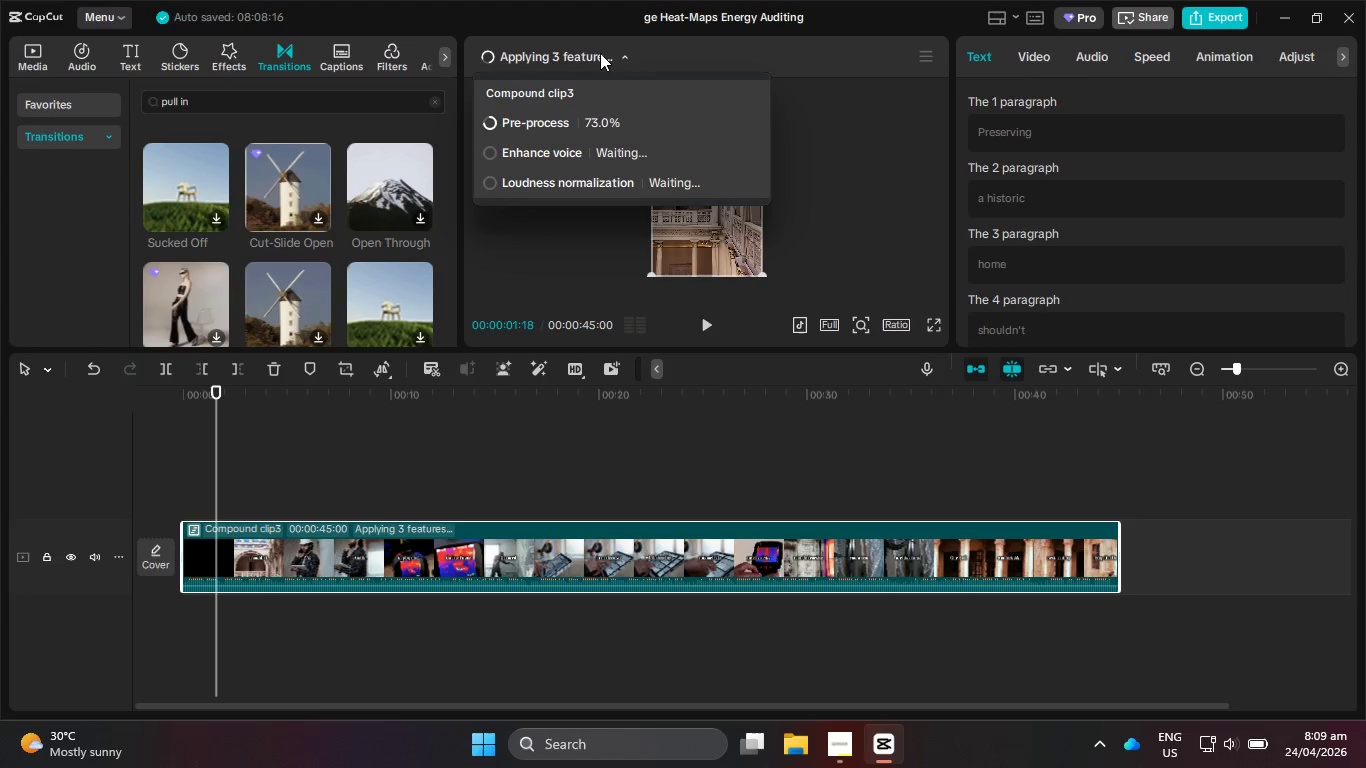 
scroll: coordinate [1102, 144], scroll_direction: down, amount: 6.0
 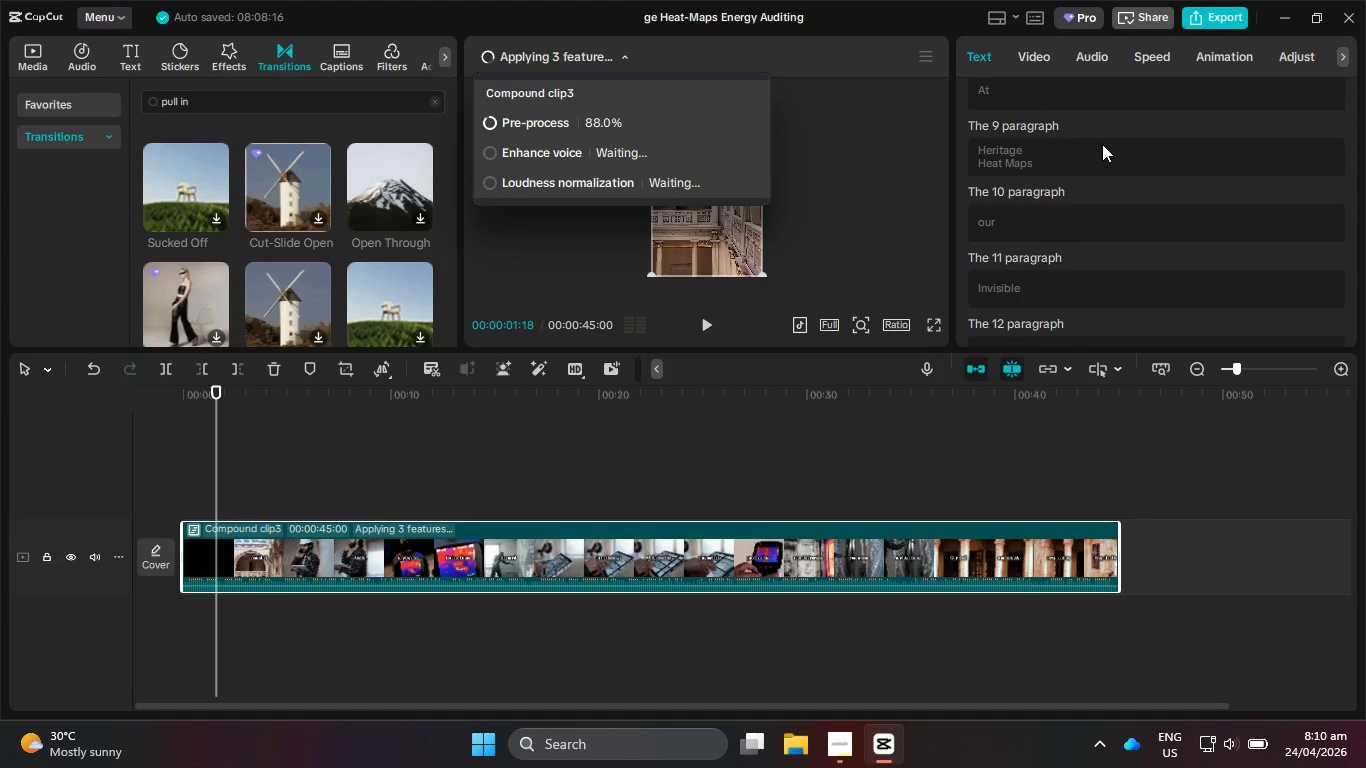 
scroll: coordinate [1103, 145], scroll_direction: down, amount: 5.0
 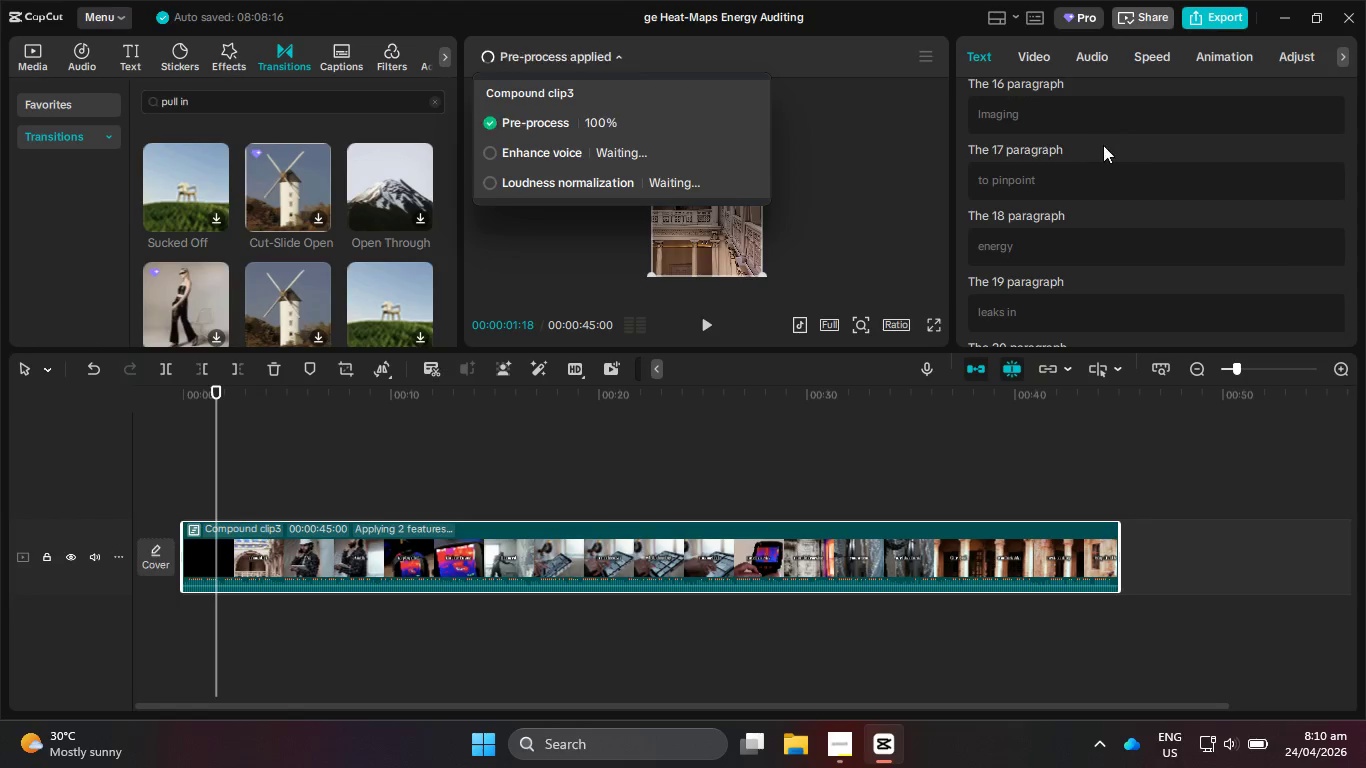 
wait(8.25)
 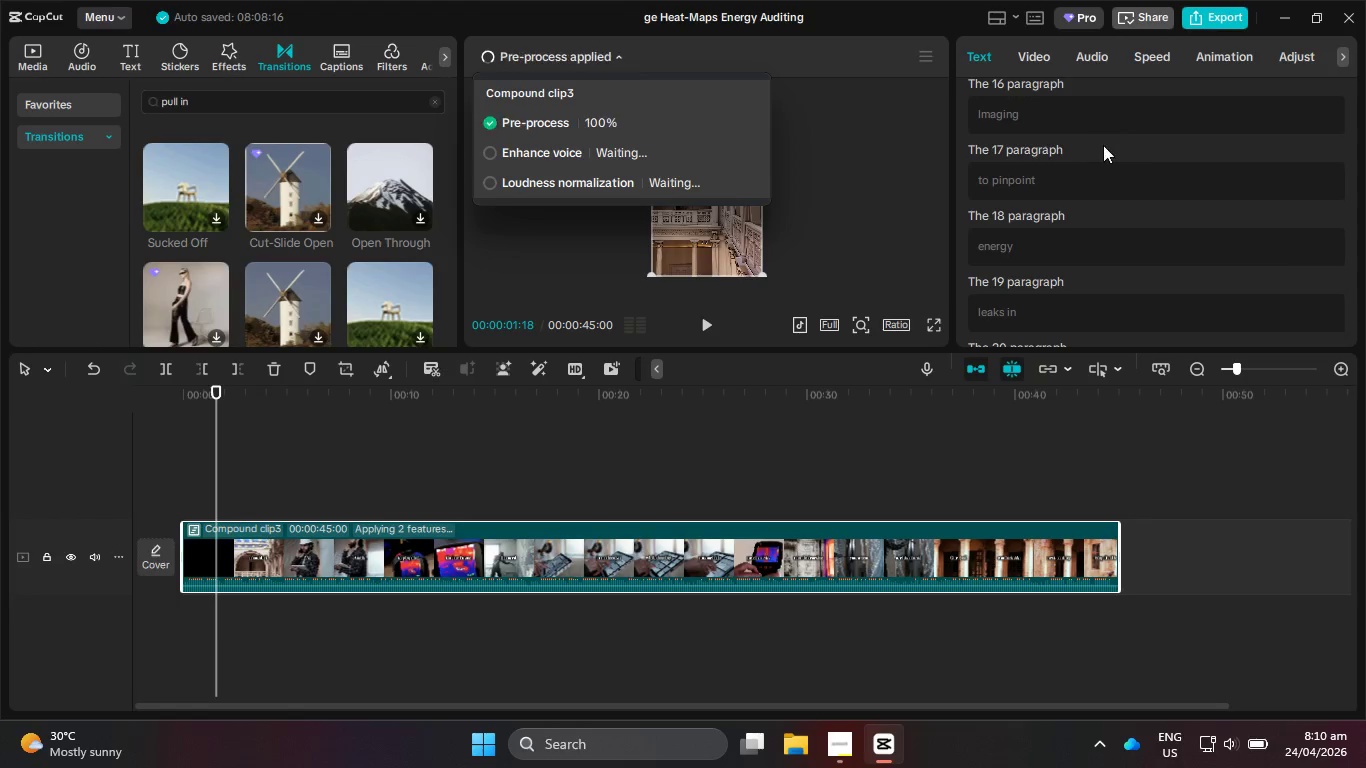 
scroll: coordinate [1089, 236], scroll_direction: down, amount: 7.0
 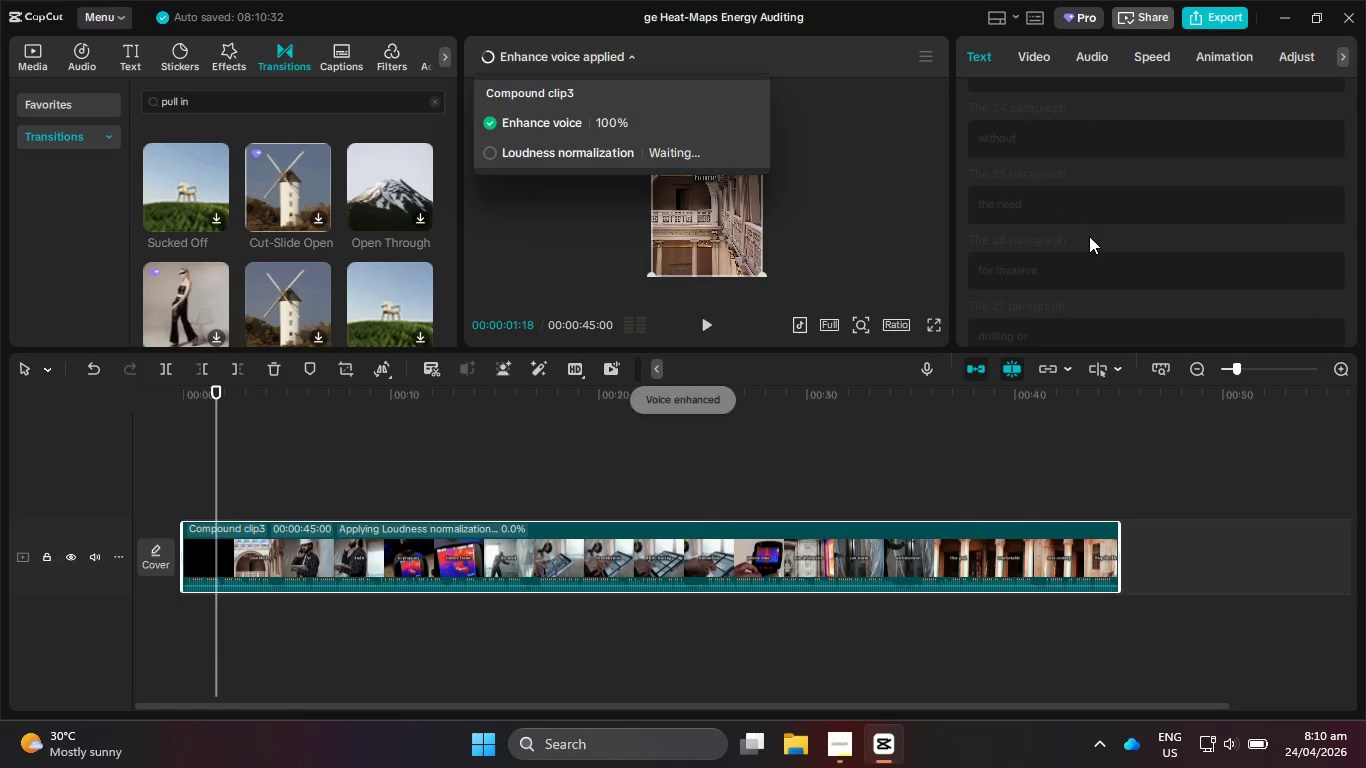 
scroll: coordinate [1089, 236], scroll_direction: down, amount: 3.0
 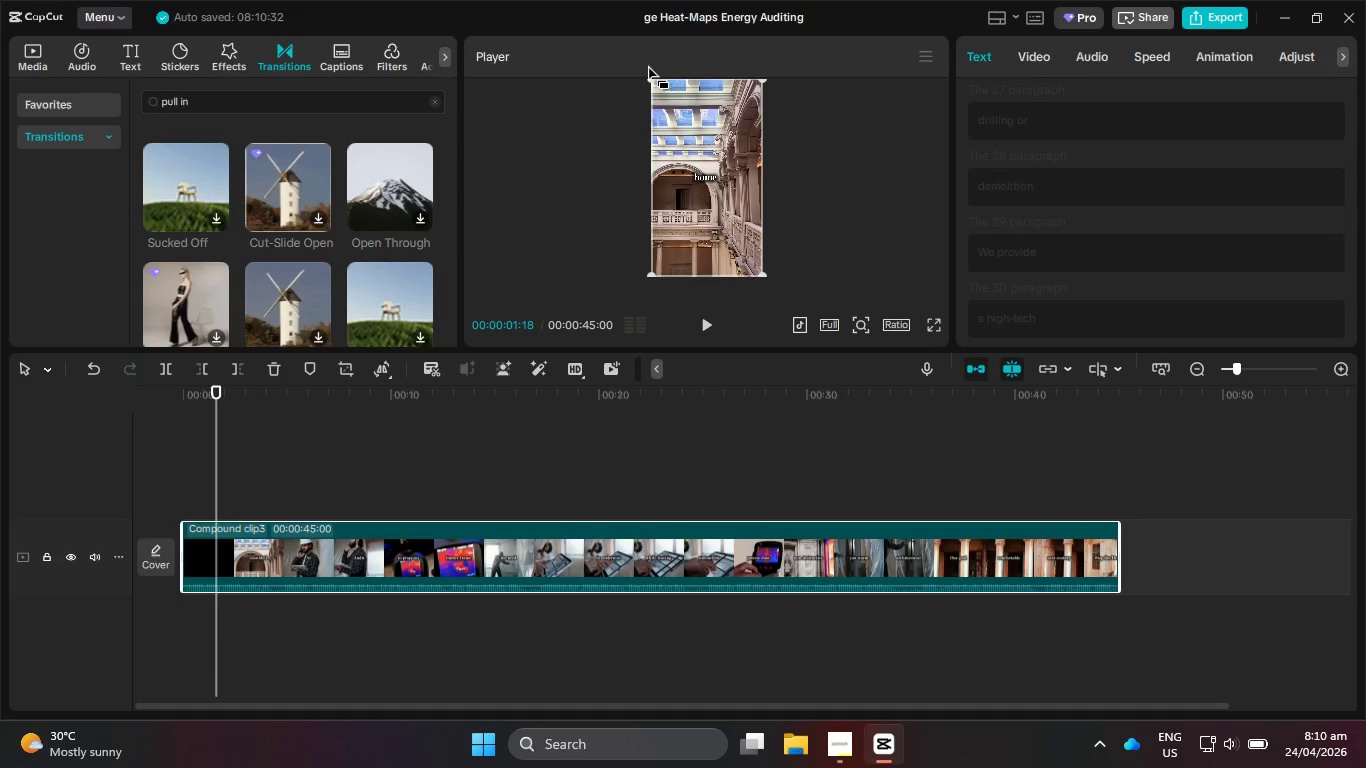 
wait(6.69)
 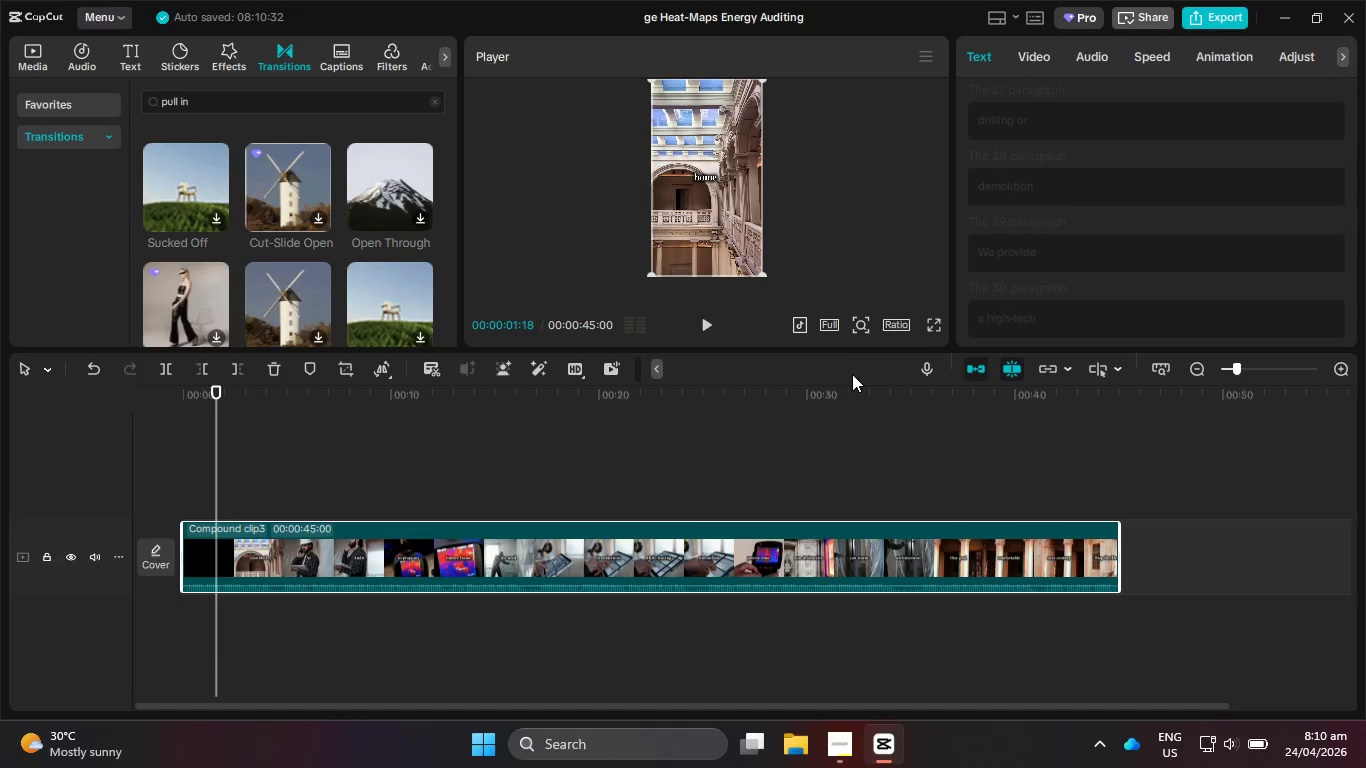 
left_click([1358, 18])
 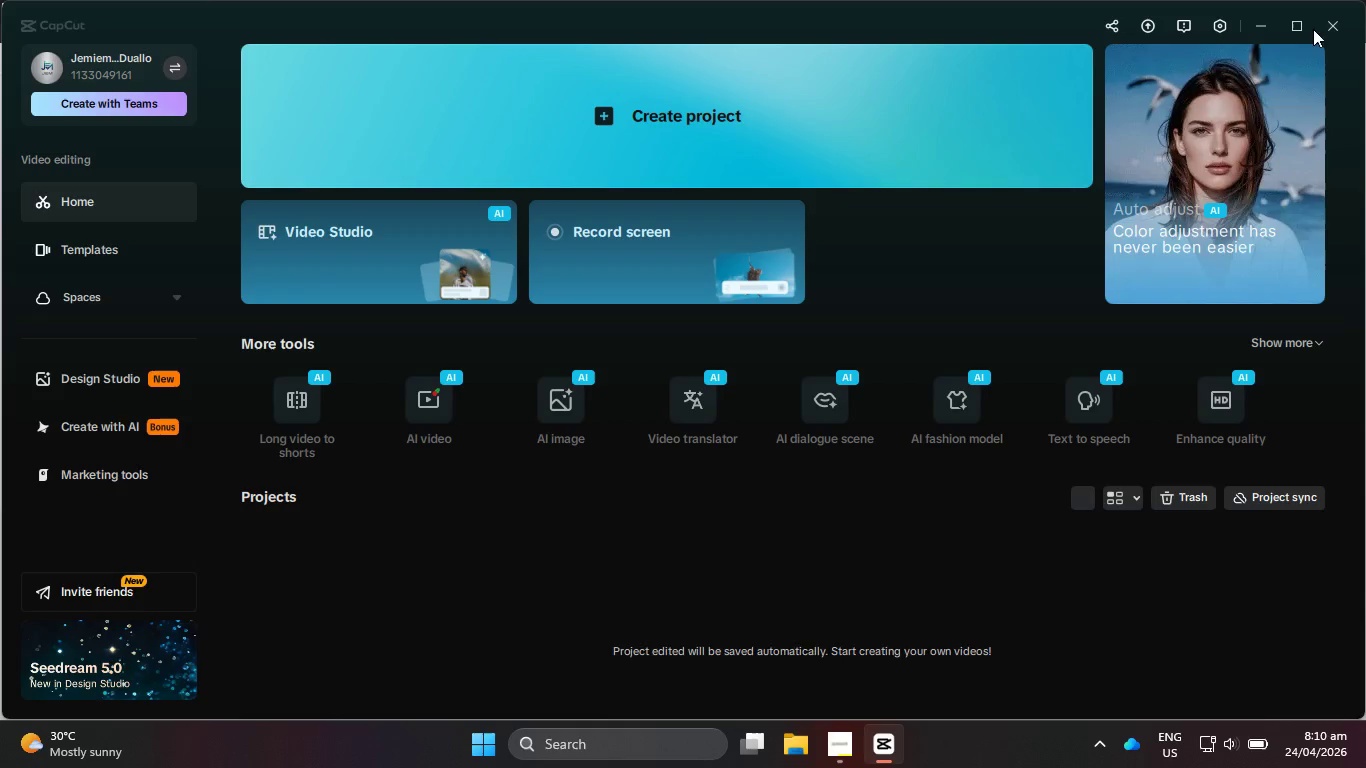 
wait(6.8)
 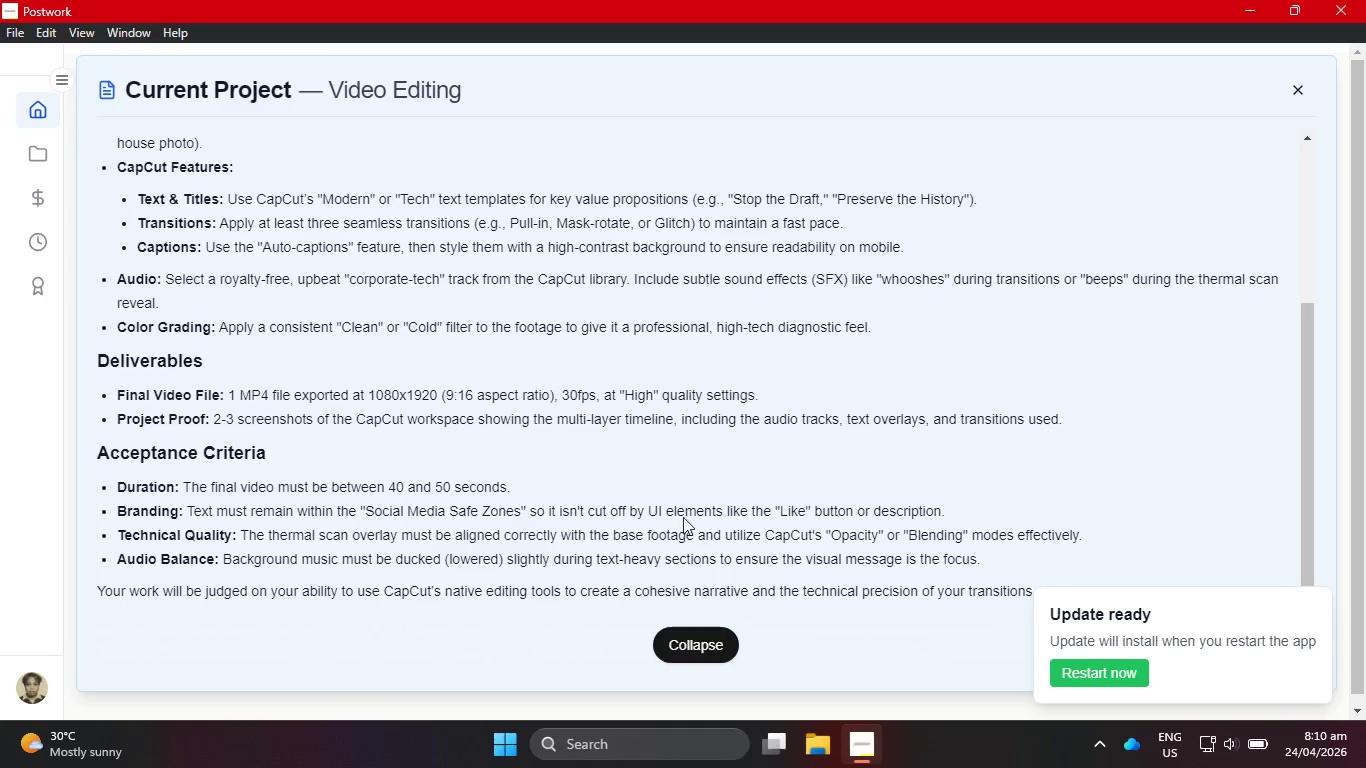 
left_click([1326, 30])